 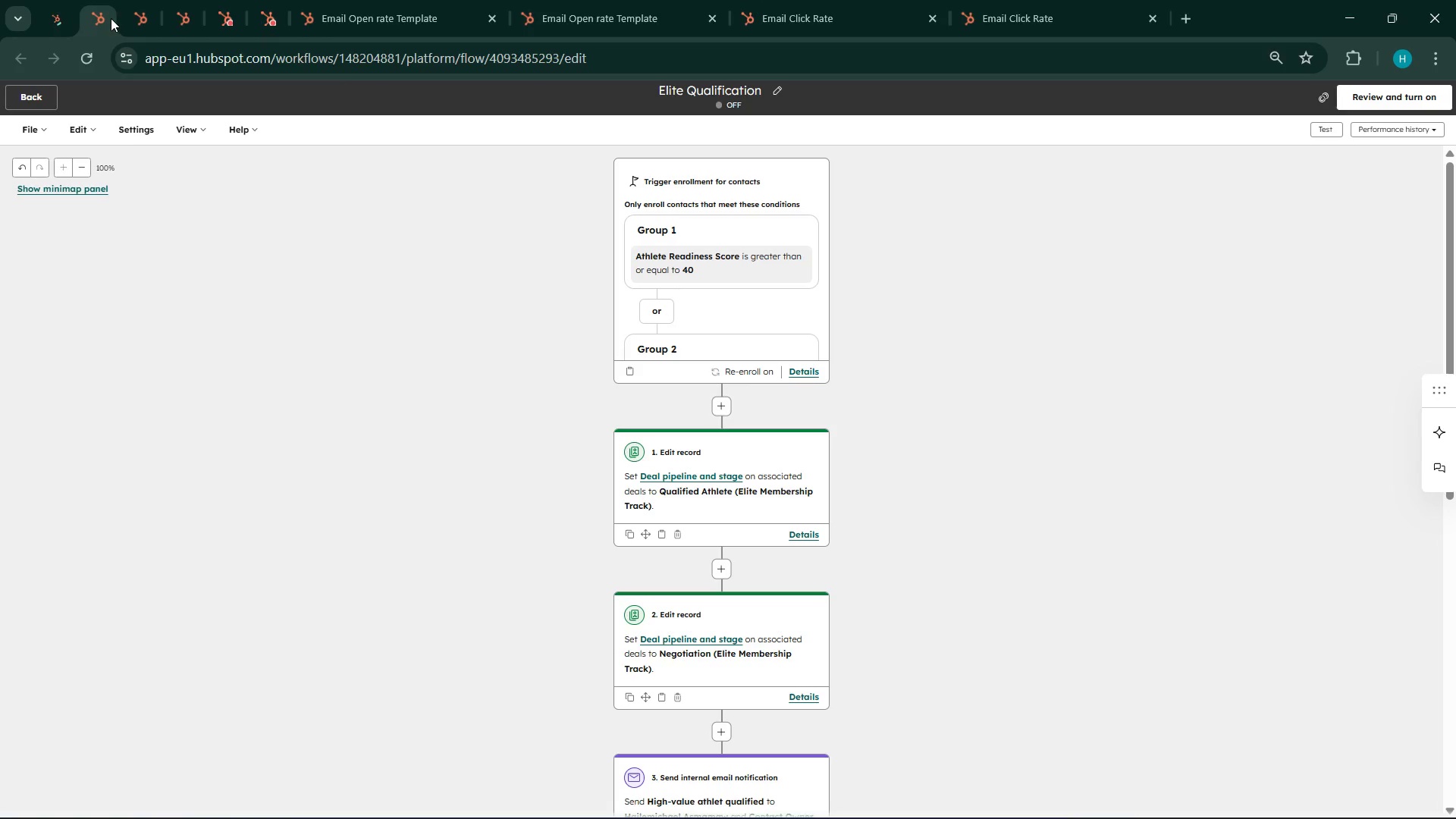 
left_click([0, 100])
 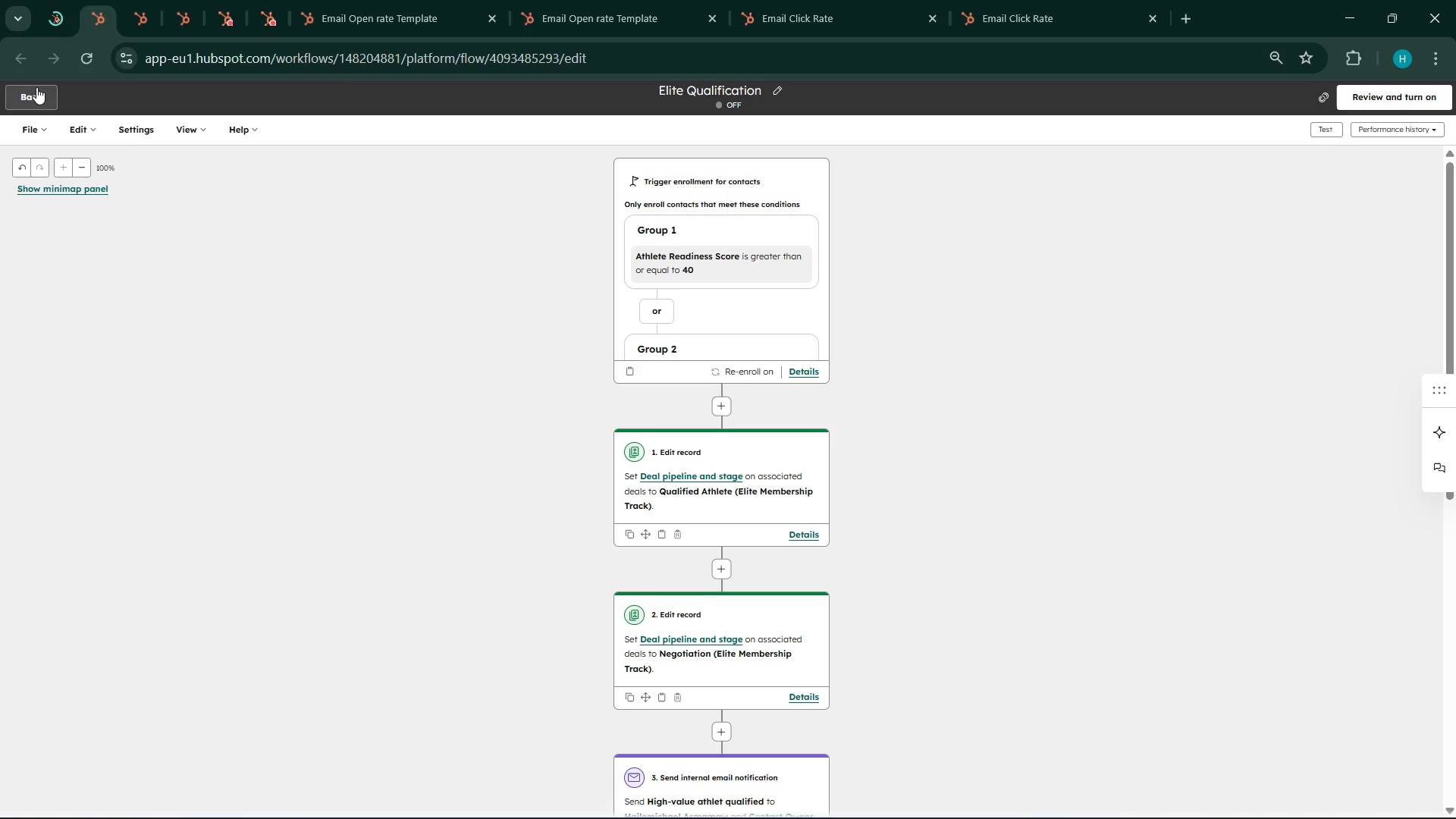 
left_click([36, 87])
 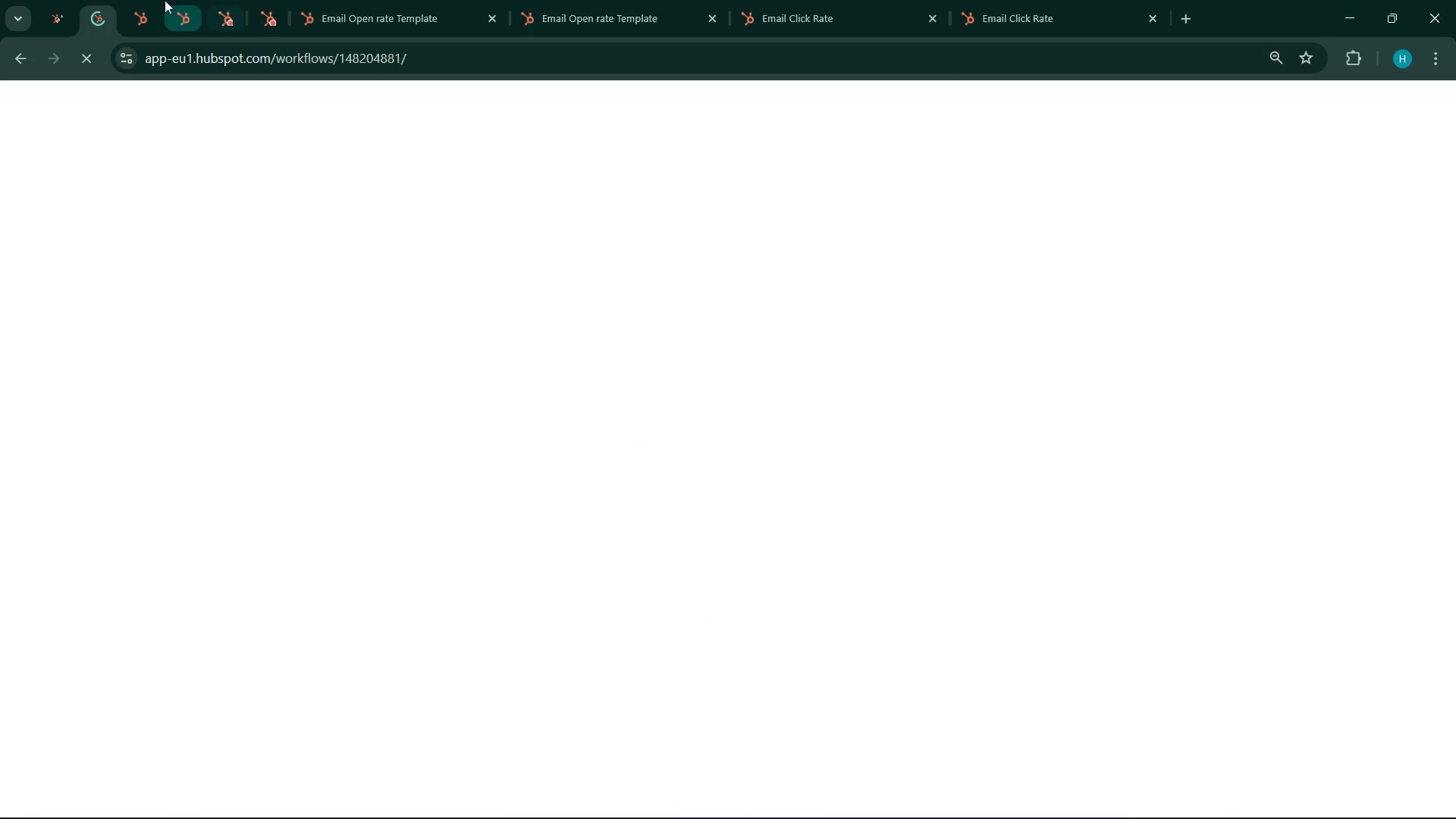 
left_click([162, 0])
 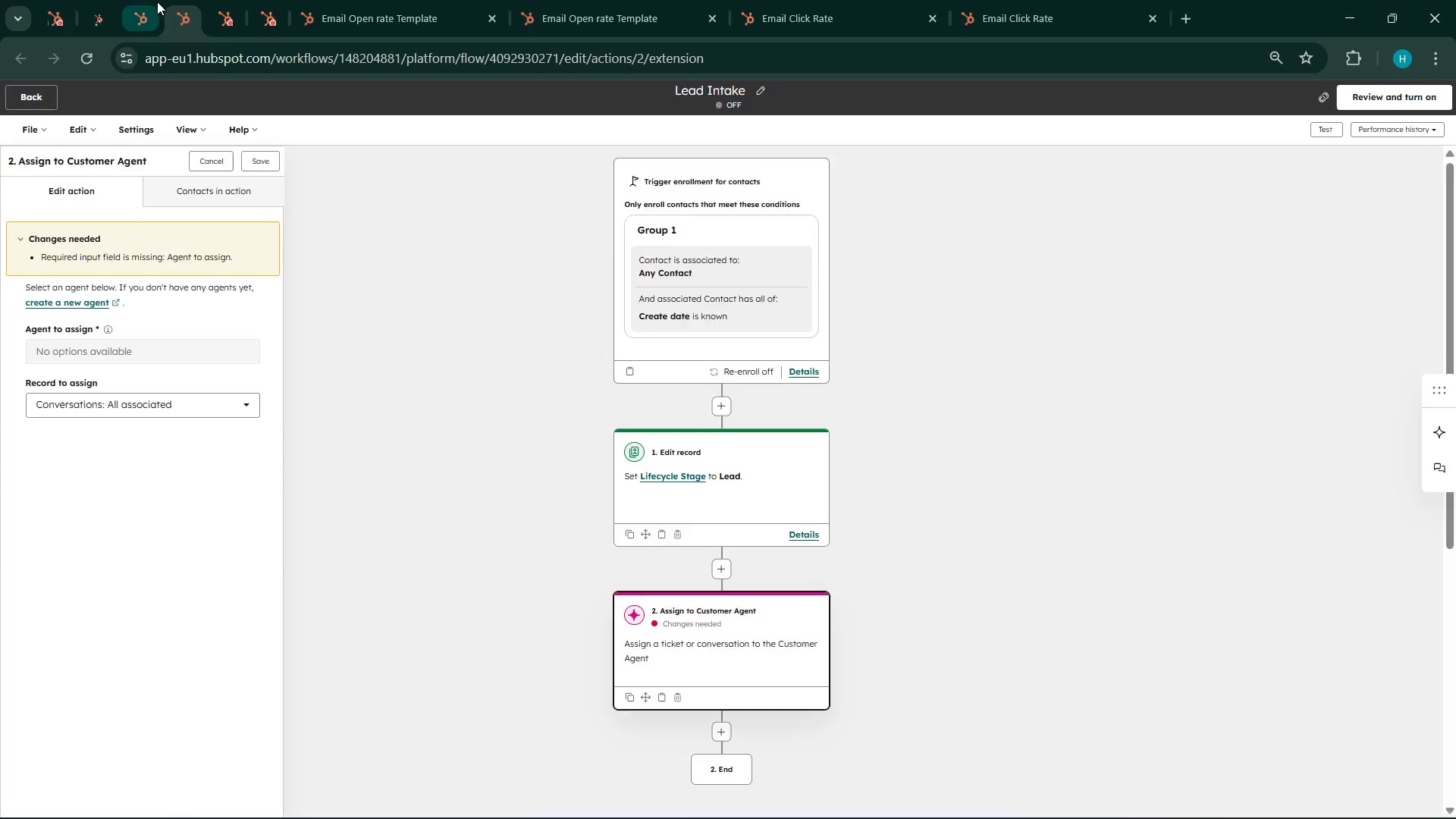 
left_click([156, 2])
 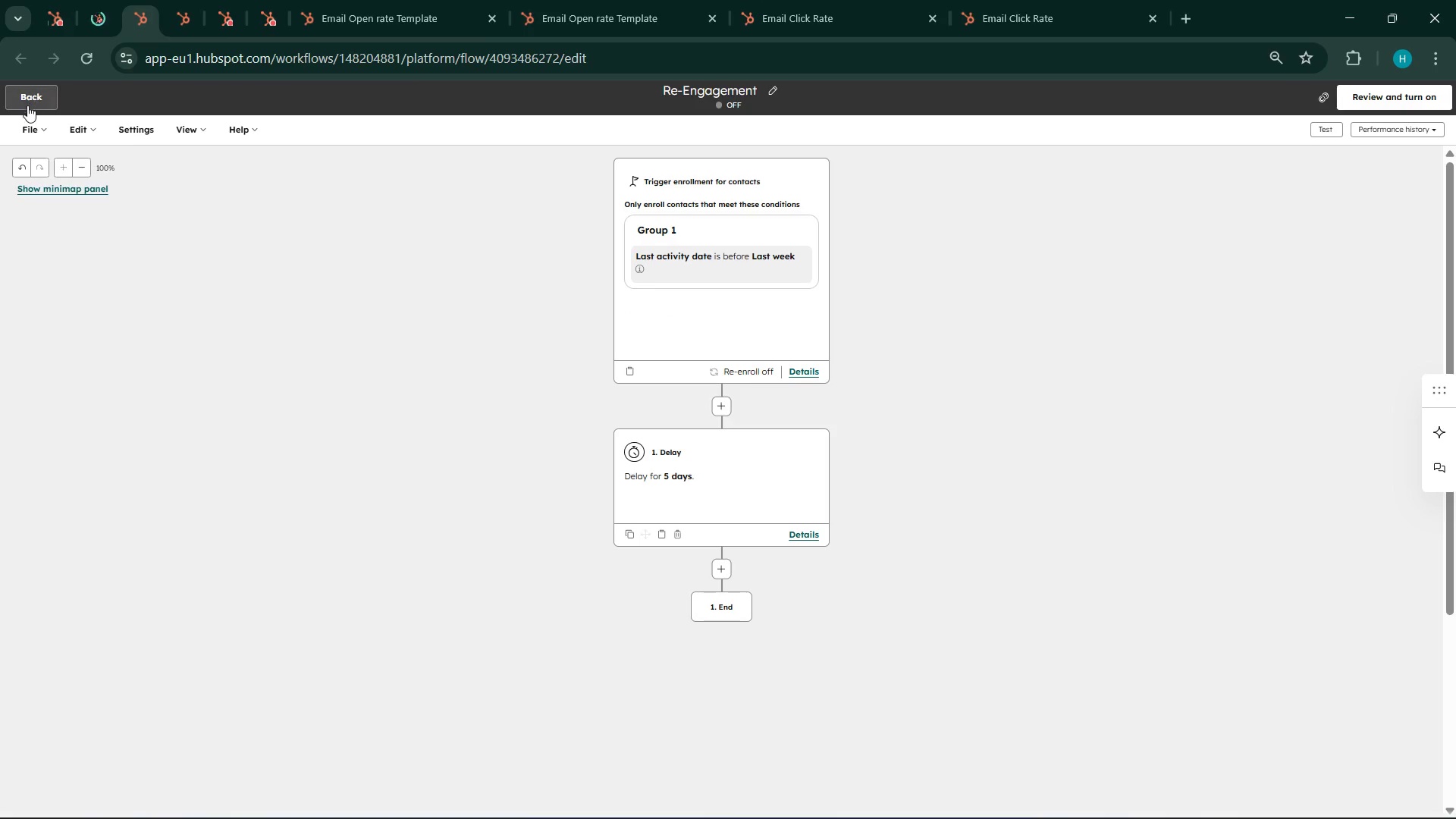 
left_click([34, 95])
 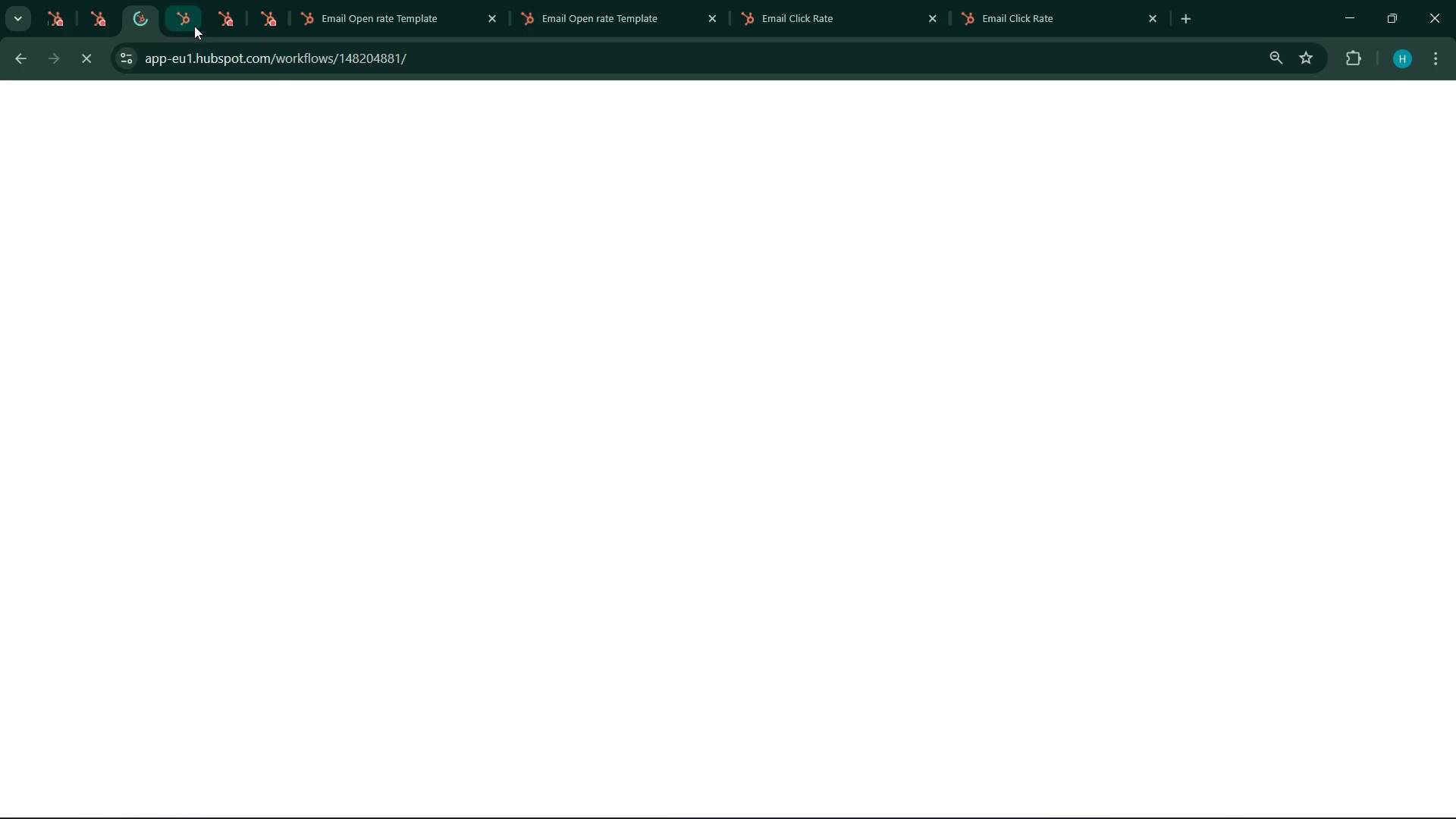 
left_click([193, 17])
 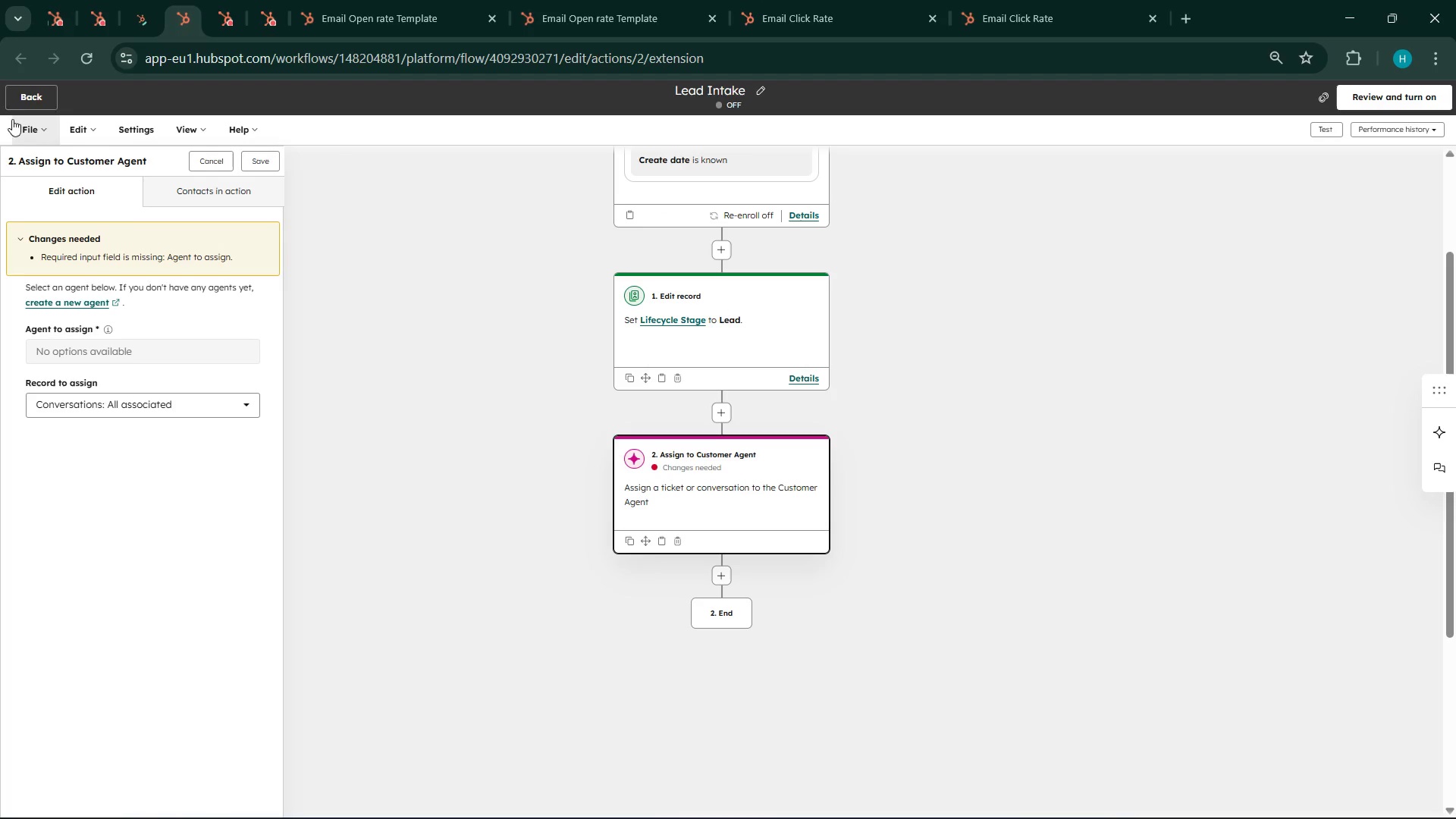 
left_click([5, 93])
 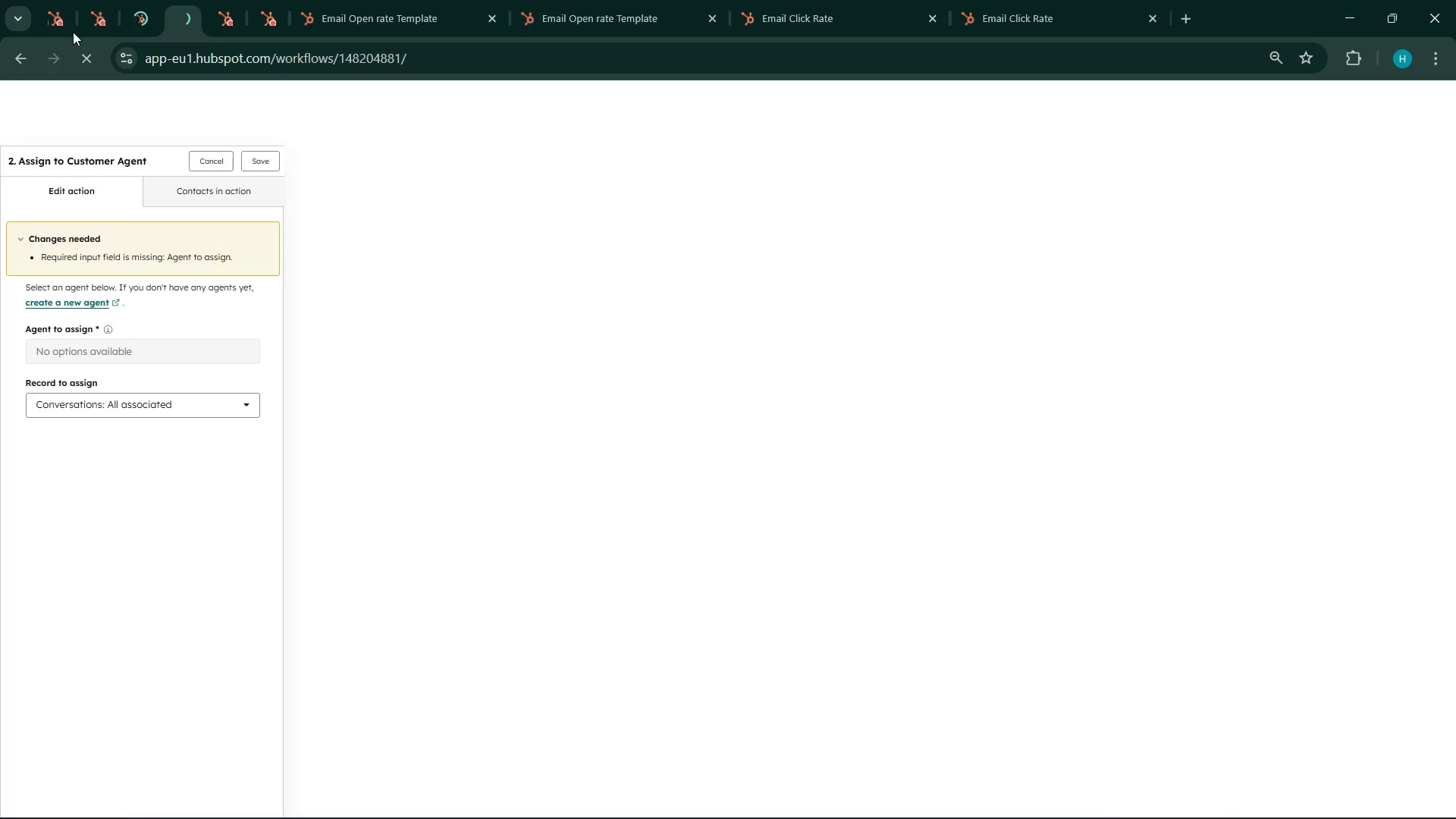 
left_click([71, 24])
 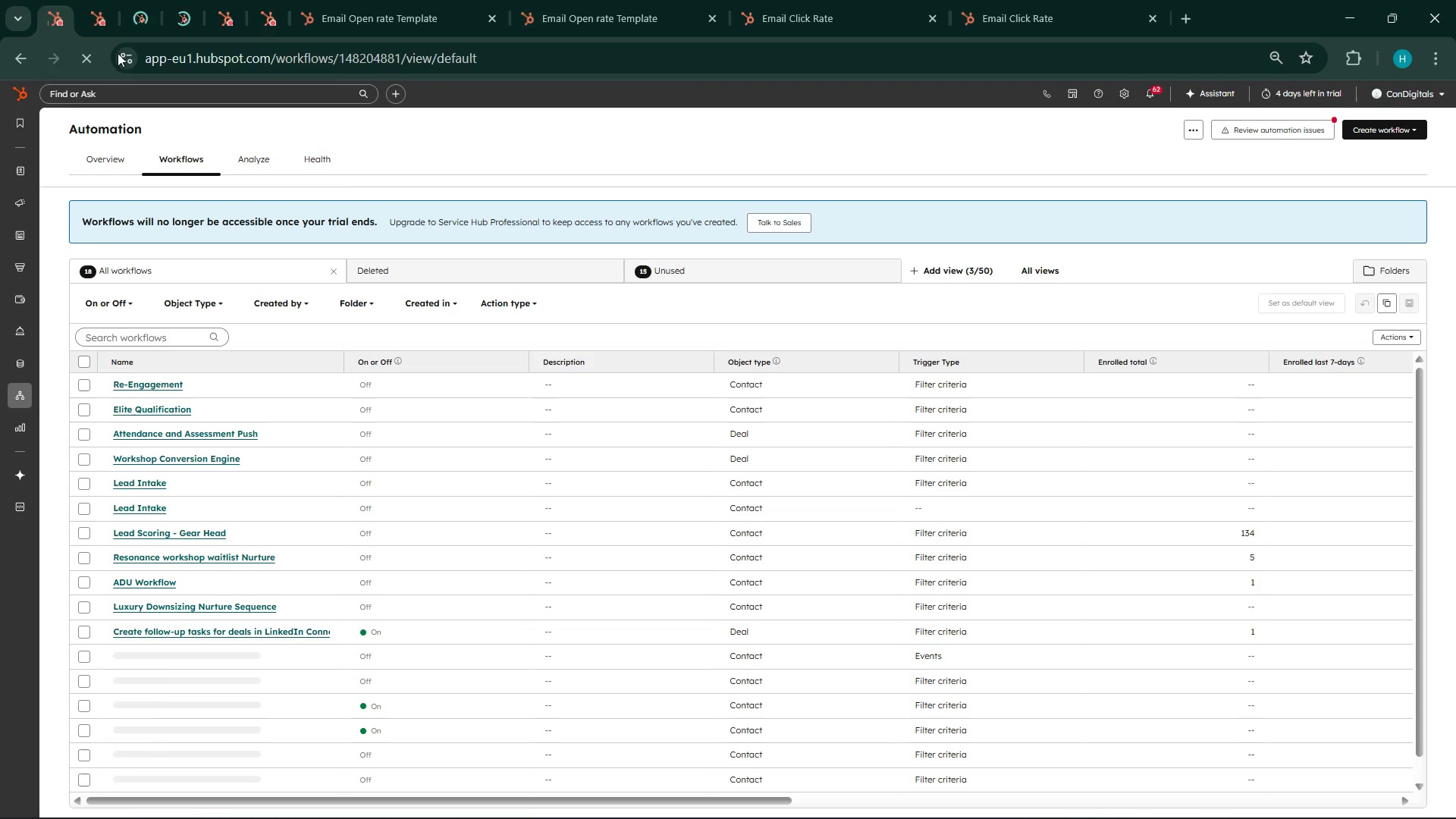 
left_click([119, 0])
 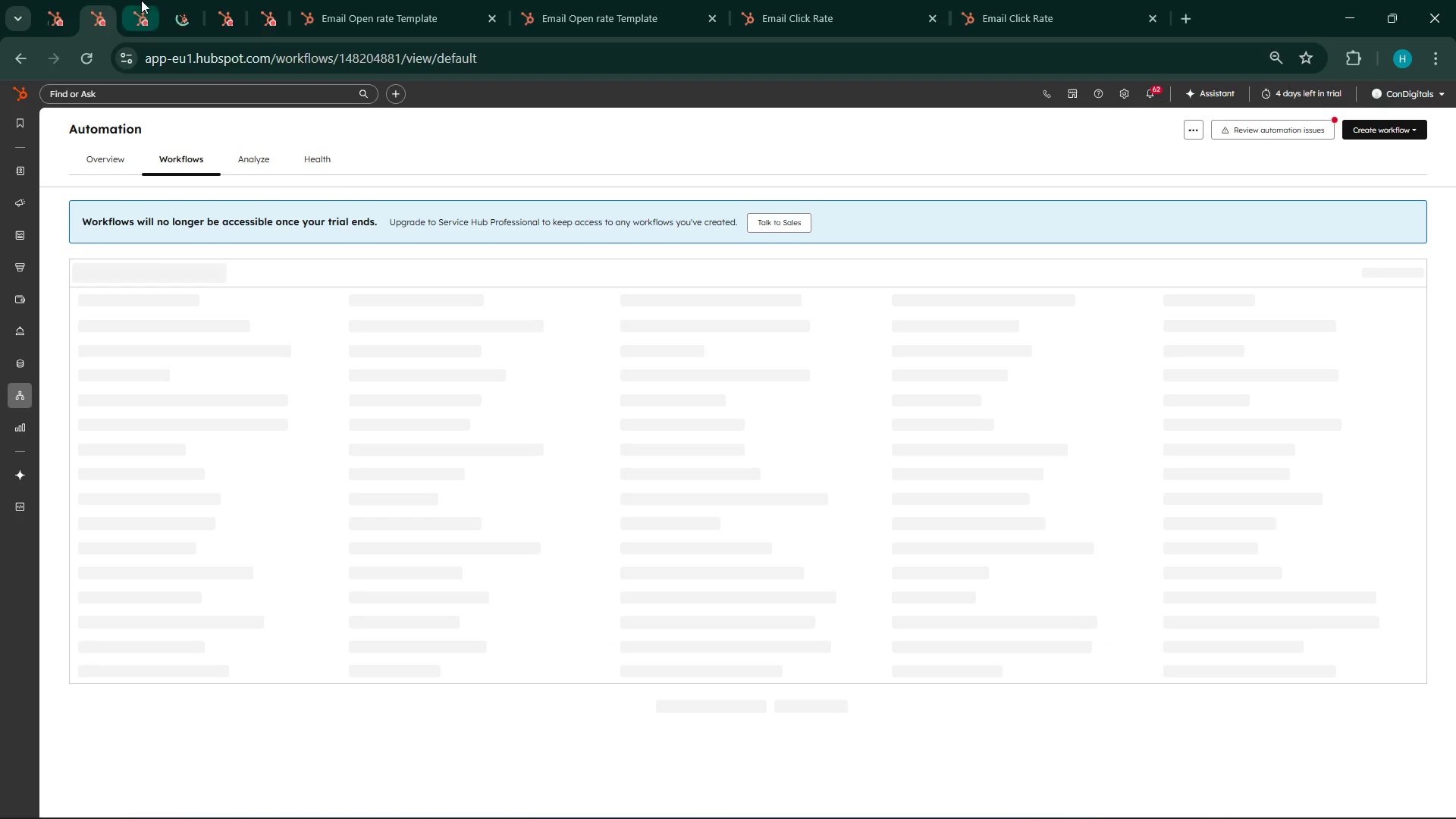 
left_click([141, 0])
 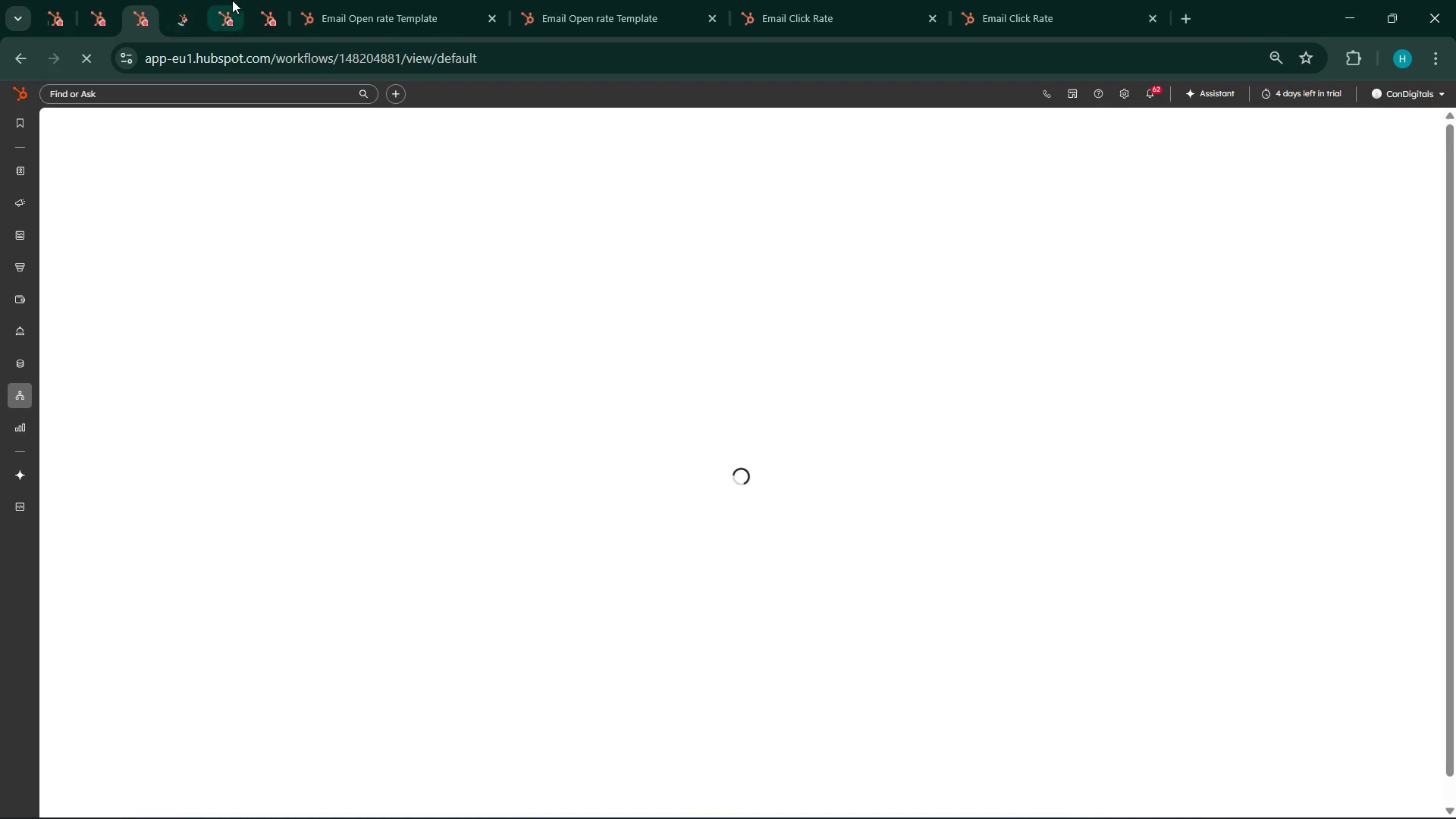 
left_click([190, 0])
 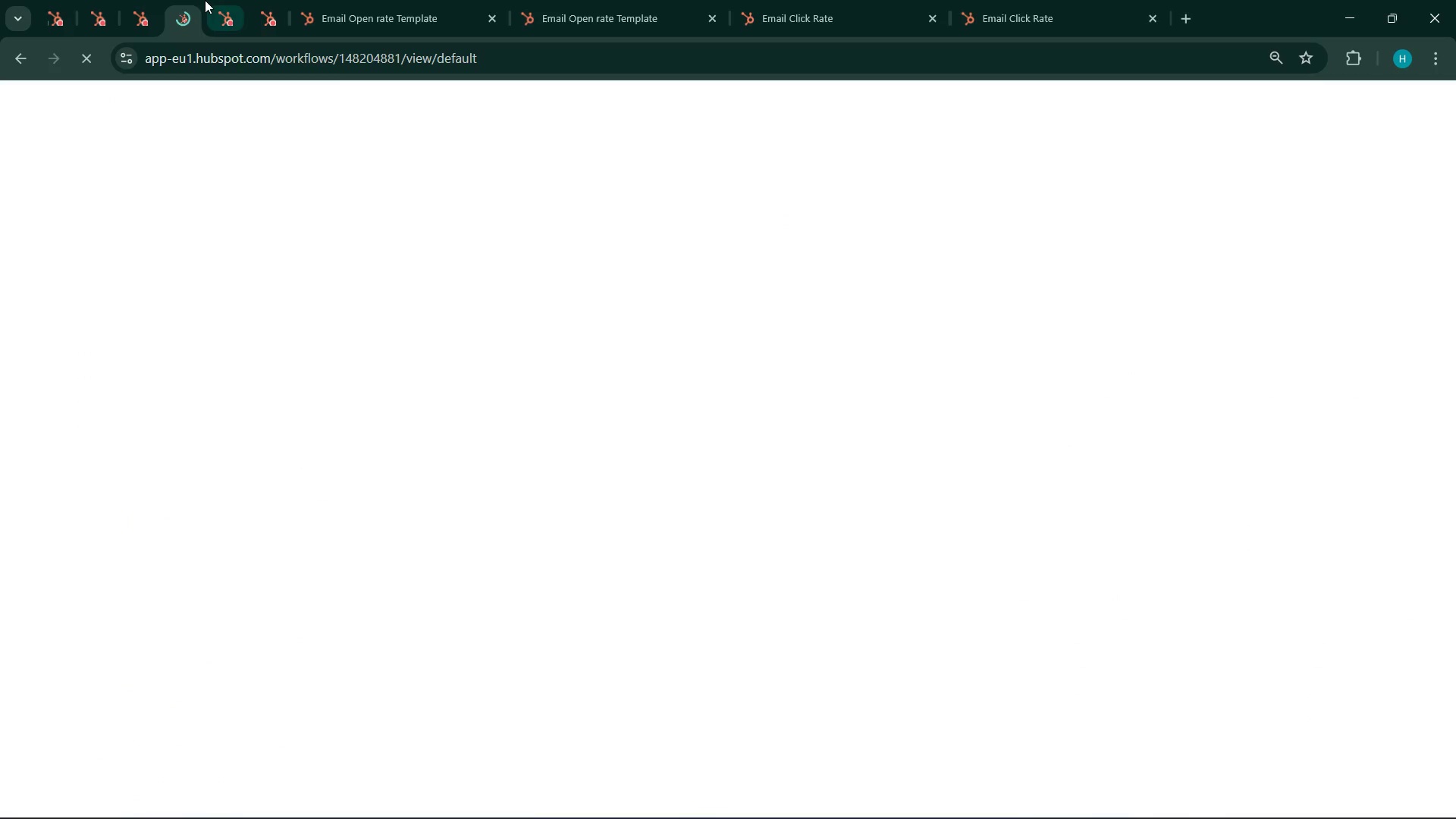 
left_click([205, 0])
 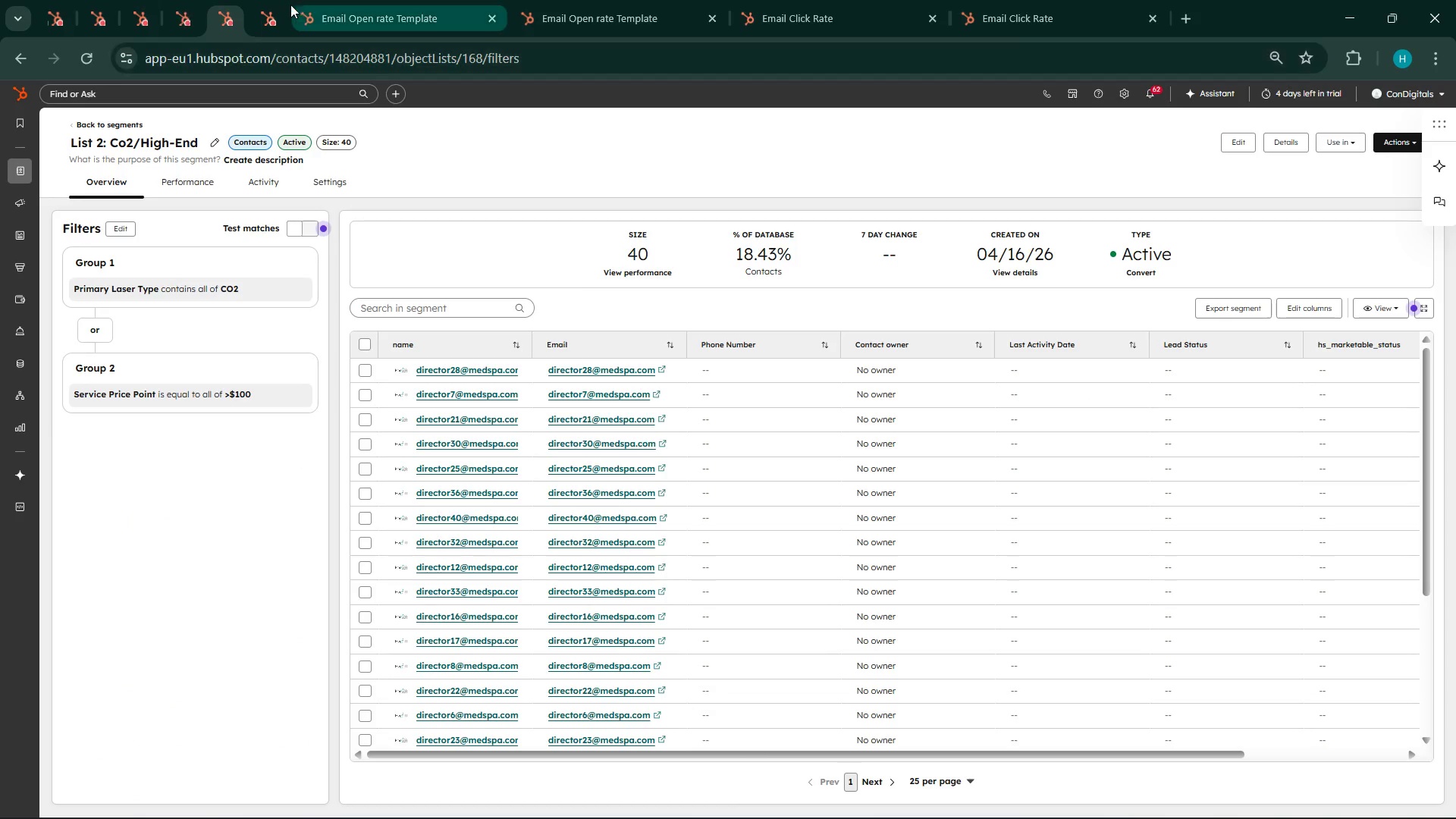 
left_click([283, 0])
 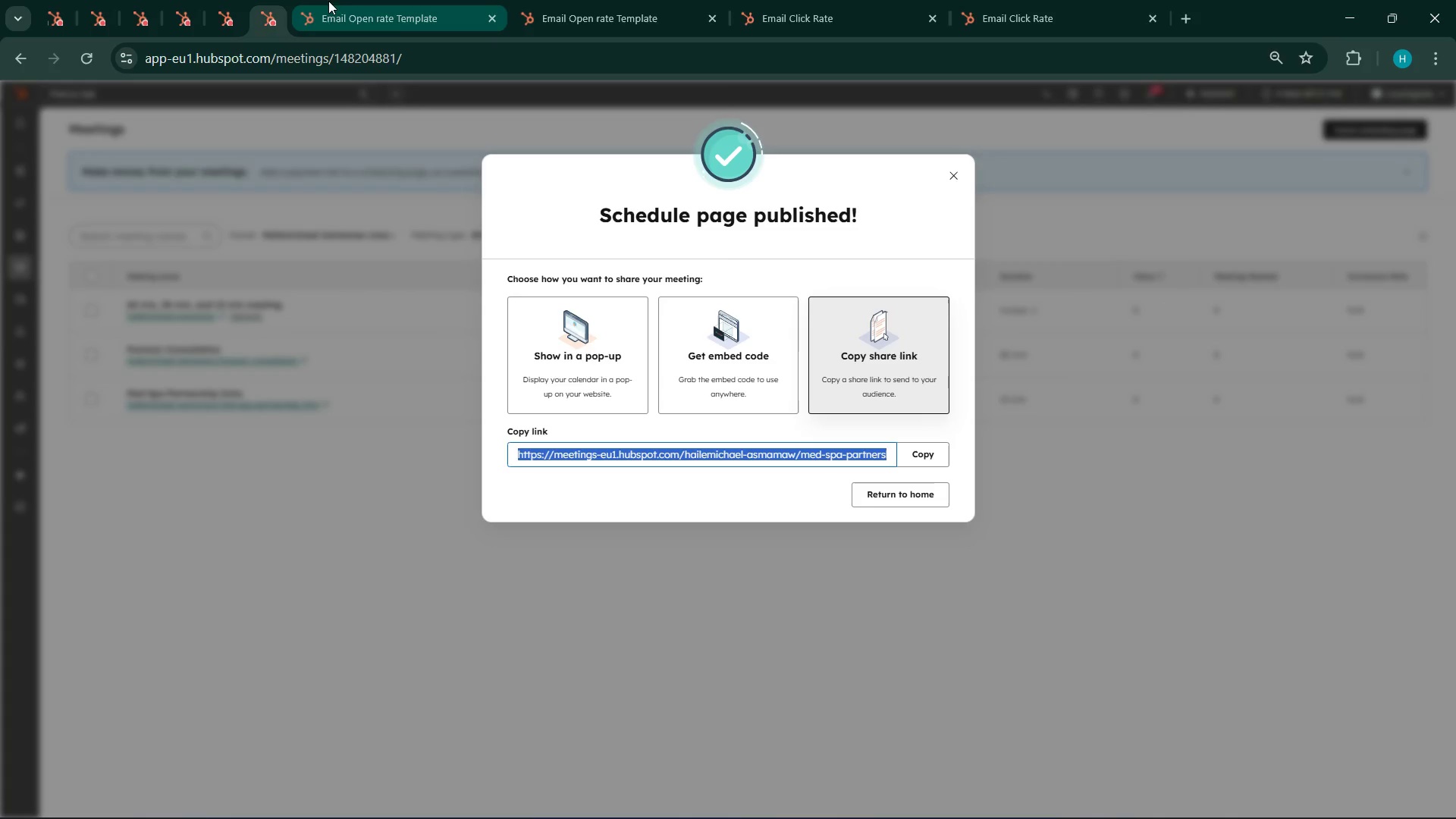 
left_click([393, 11])
 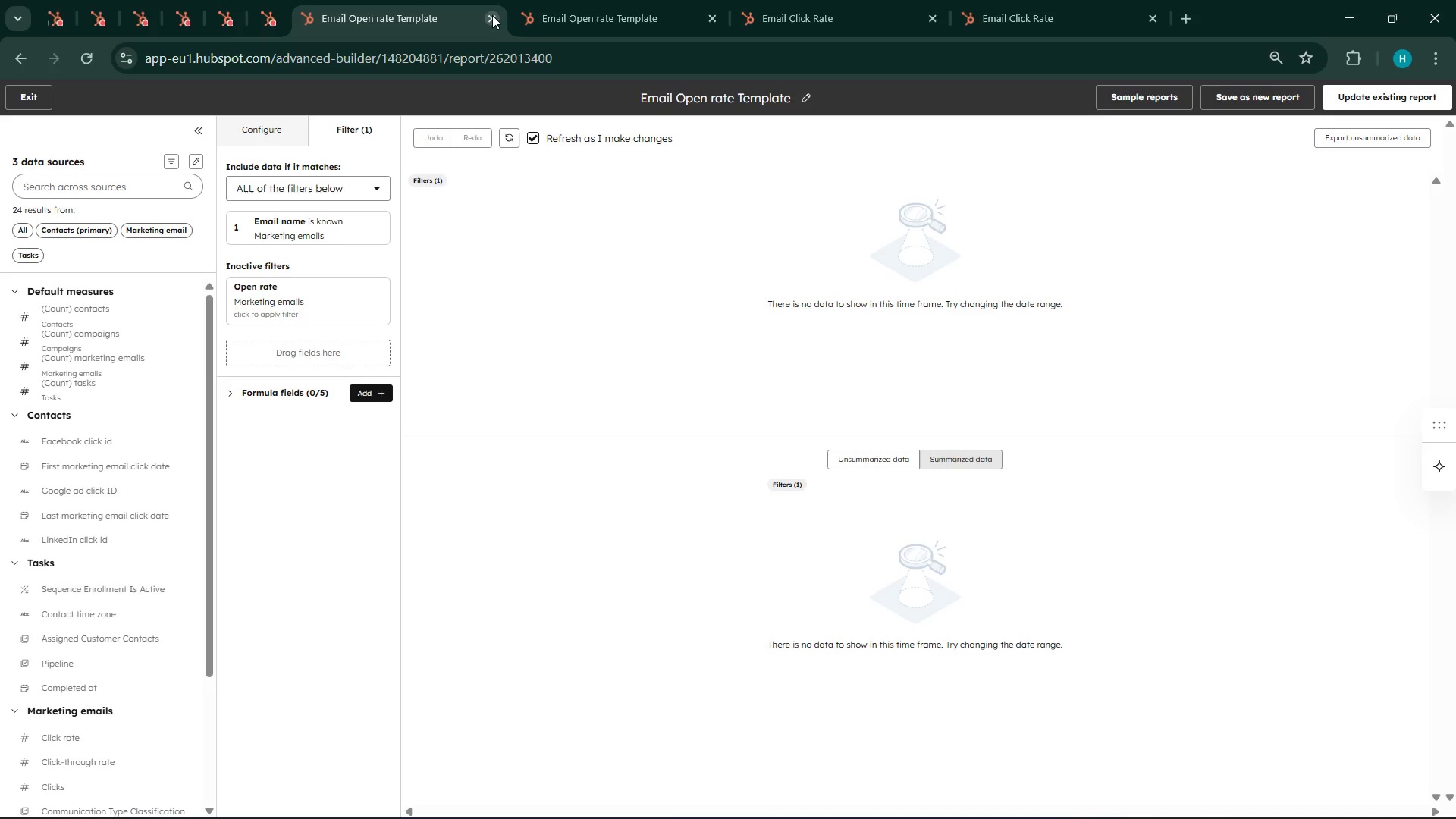 
left_click([491, 15])
 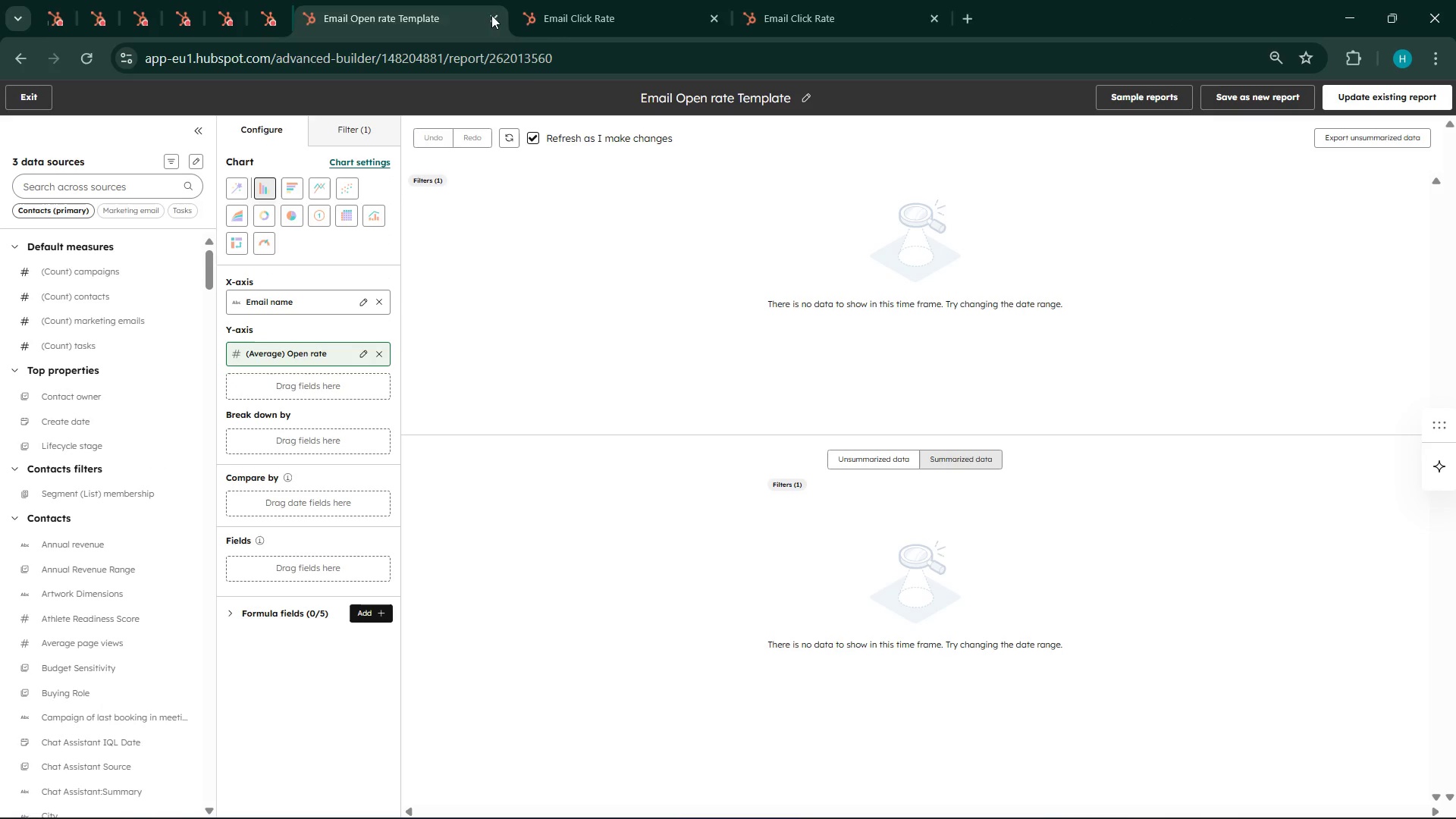 
left_click([491, 15])
 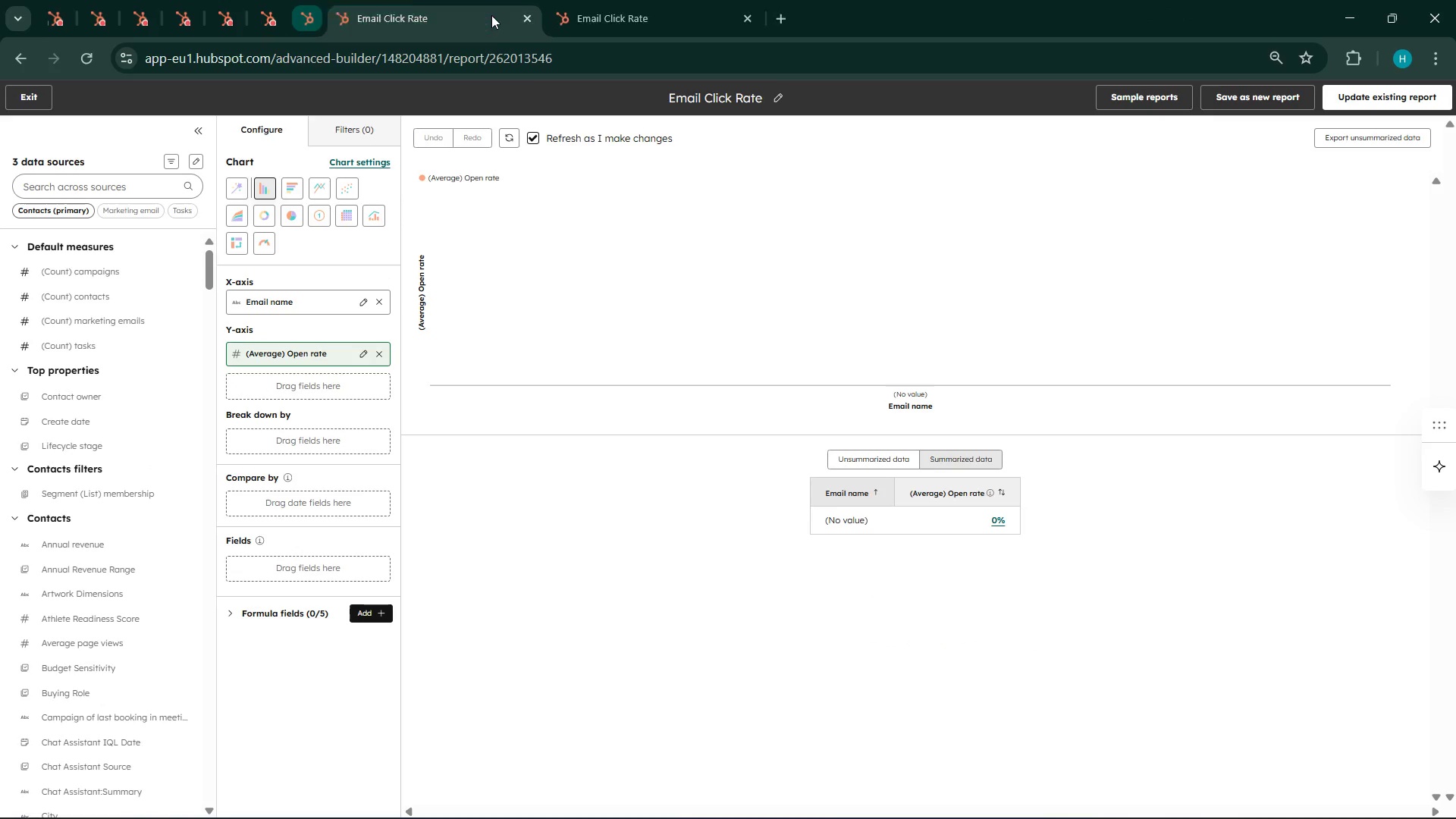 
left_click([491, 15])
 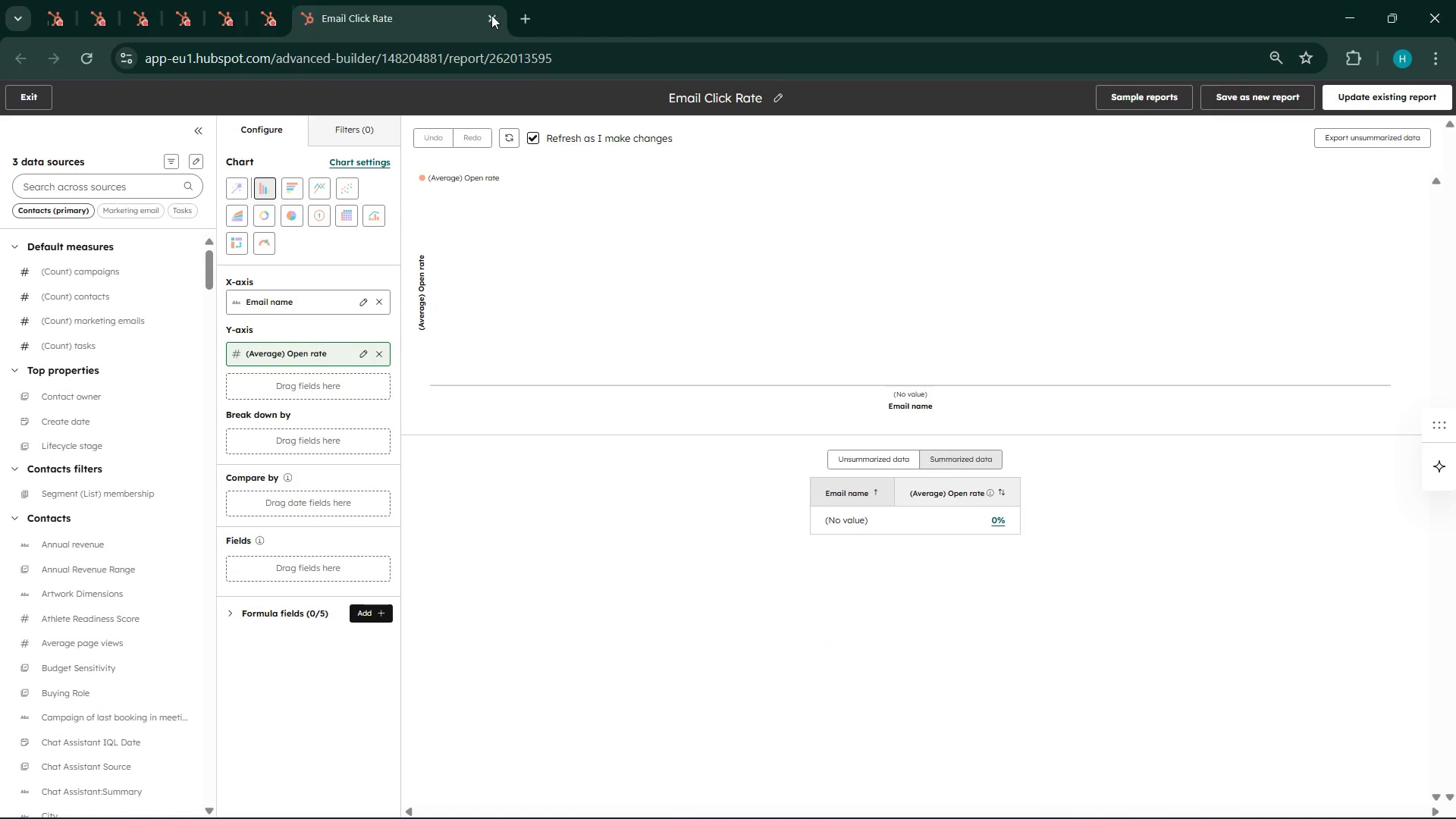 
left_click([491, 15])
 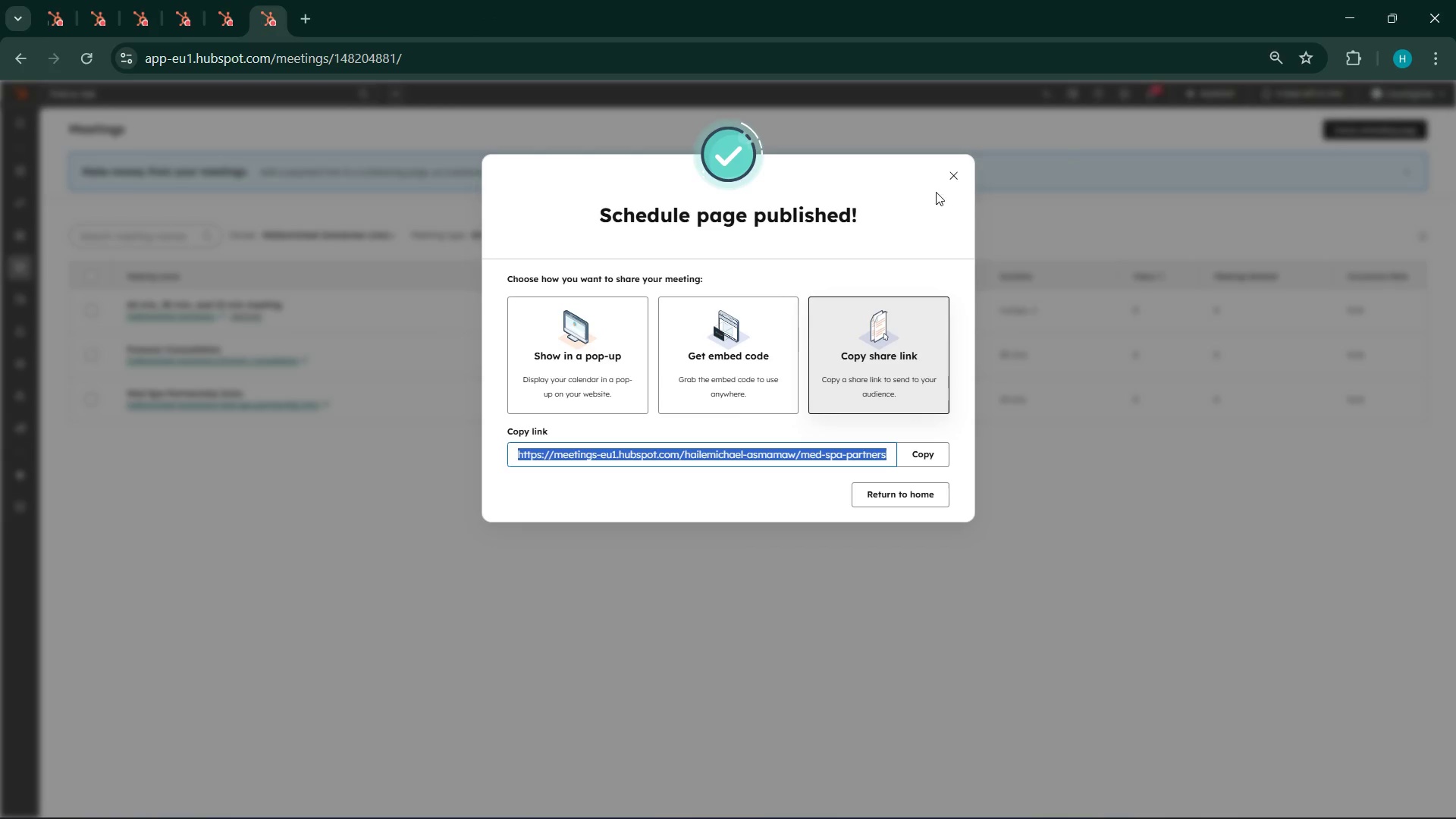 
left_click([966, 178])
 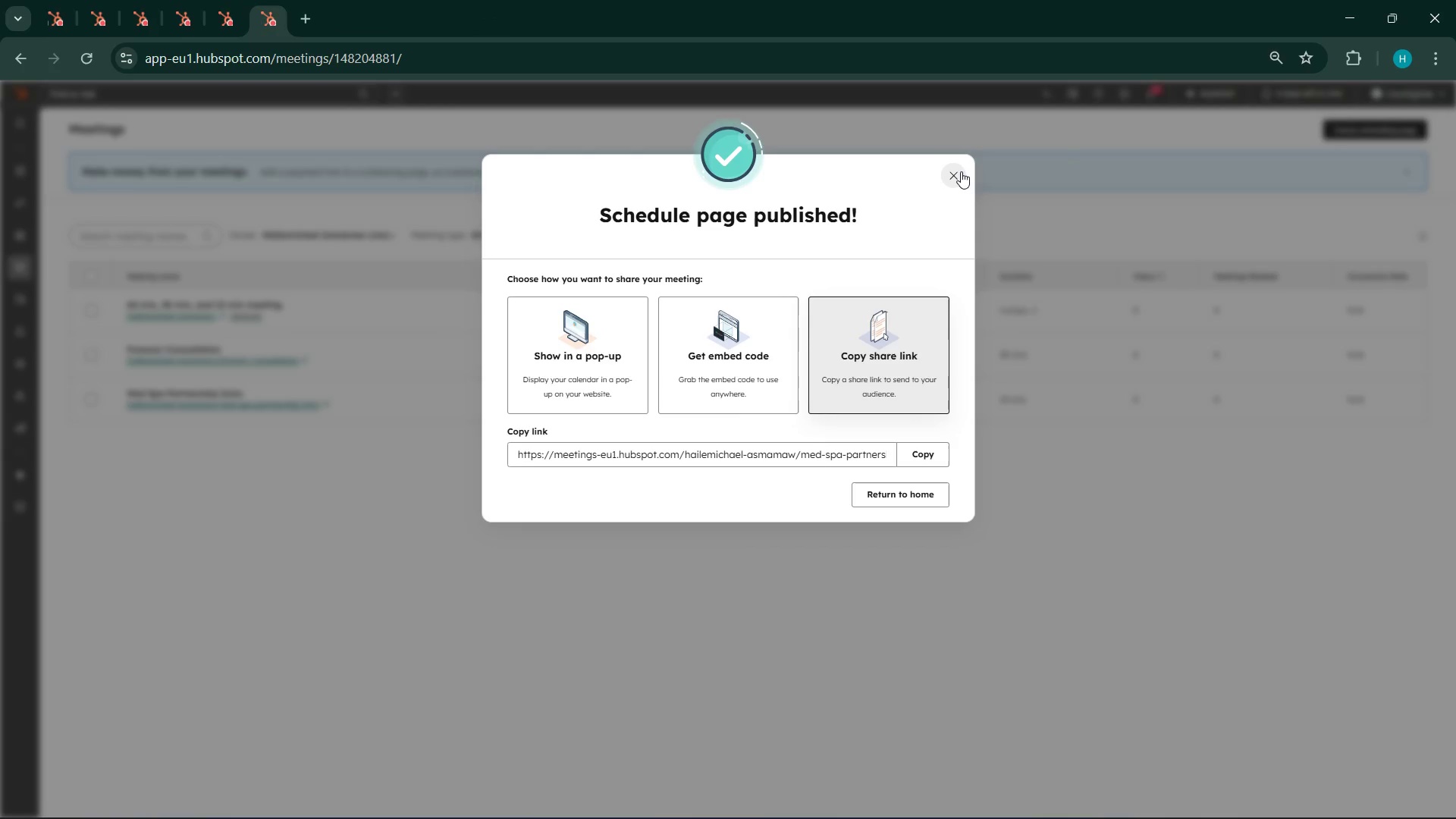 
left_click([961, 171])
 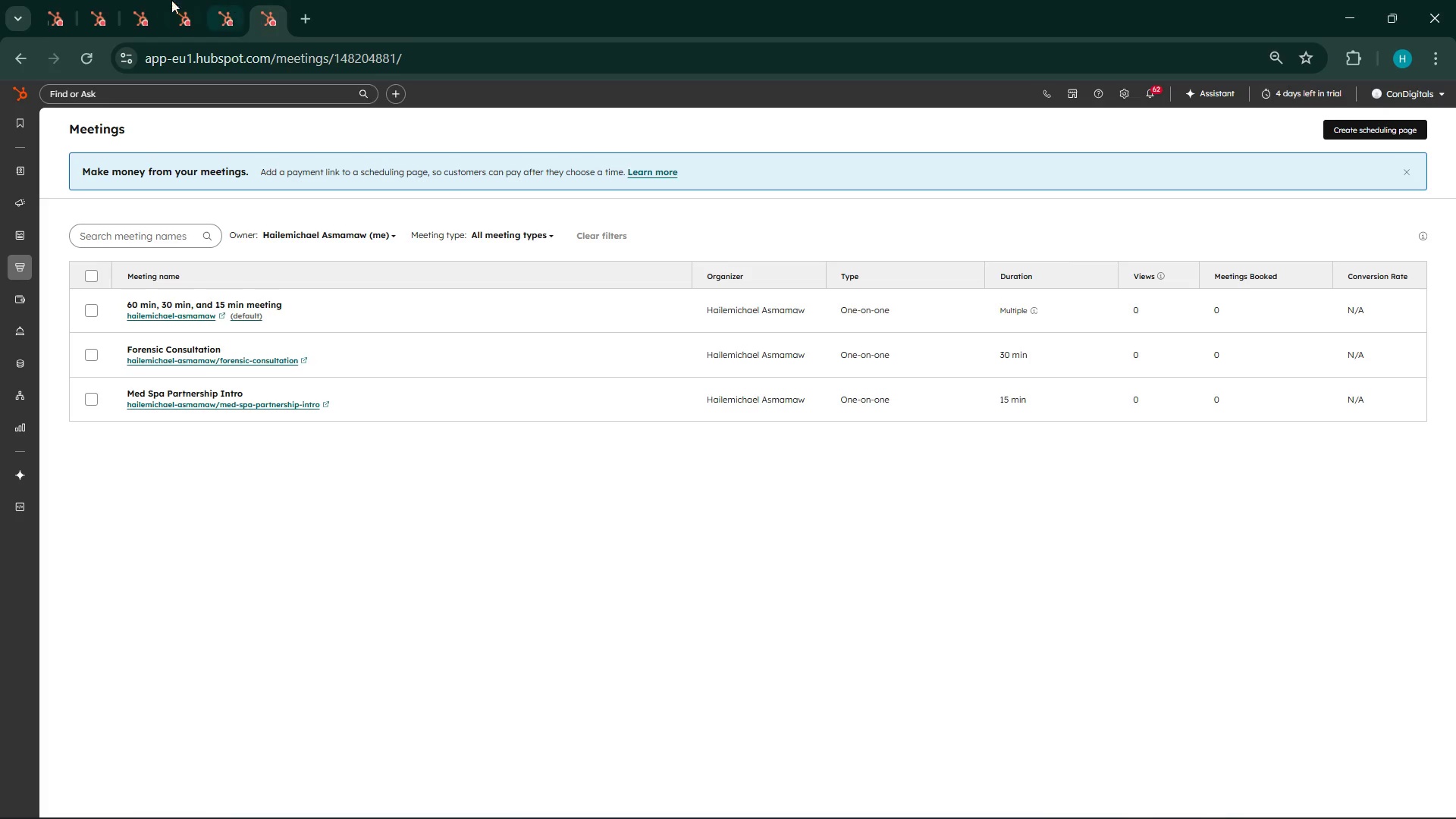 
left_click([54, 0])
 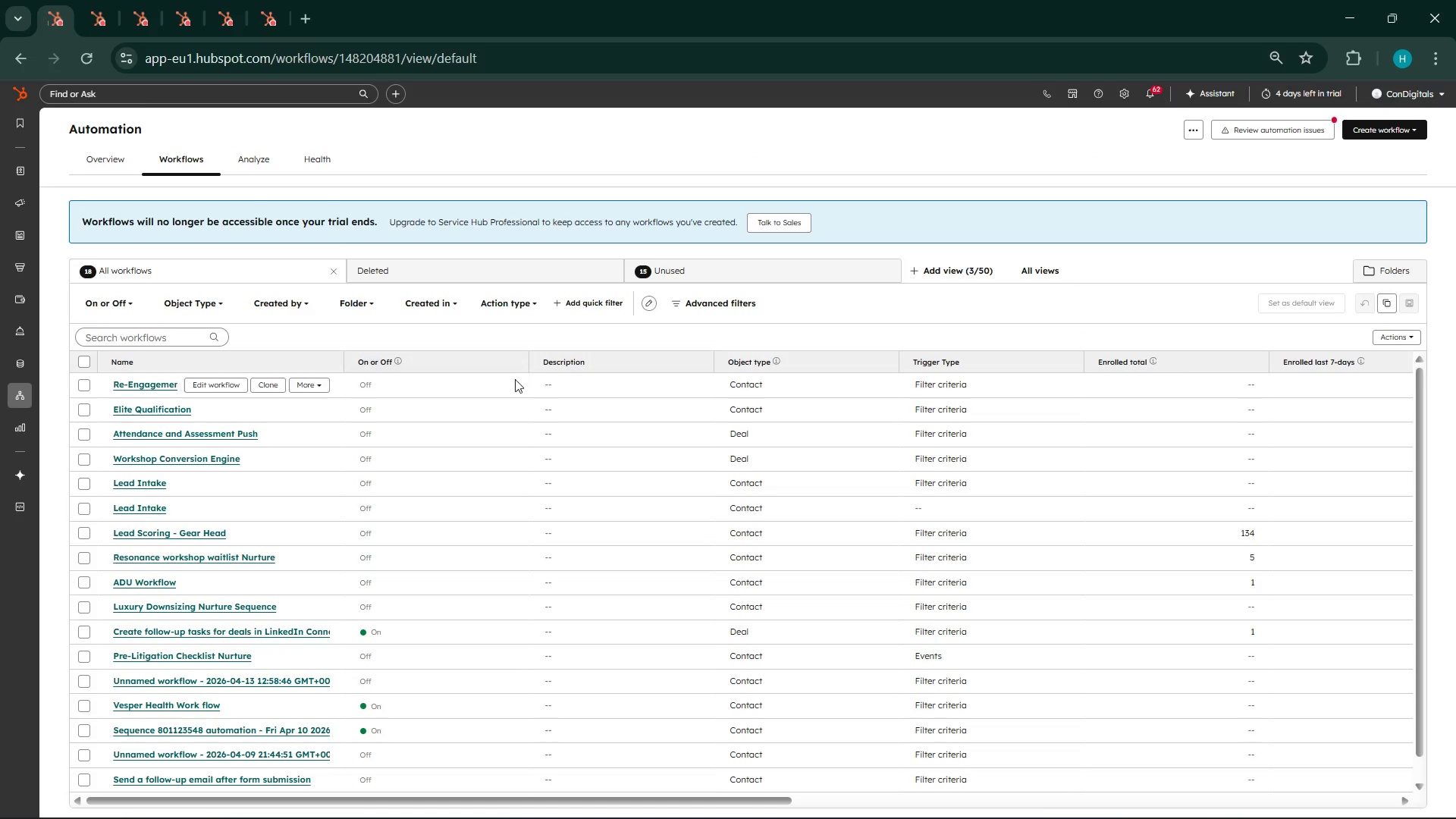 
scroll: coordinate [418, 390], scroll_direction: up, amount: 6.0
 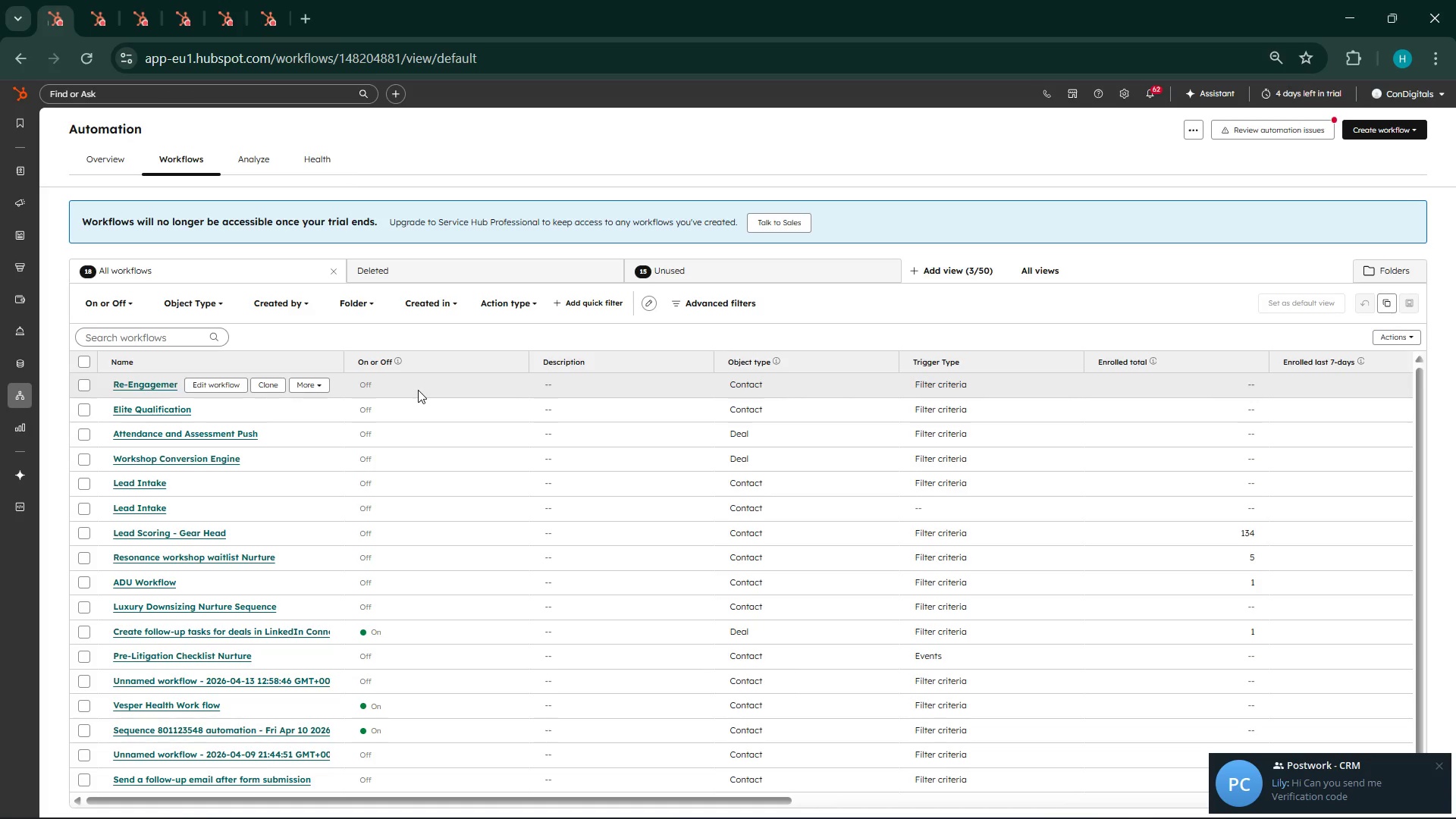 
wait(97.39)
 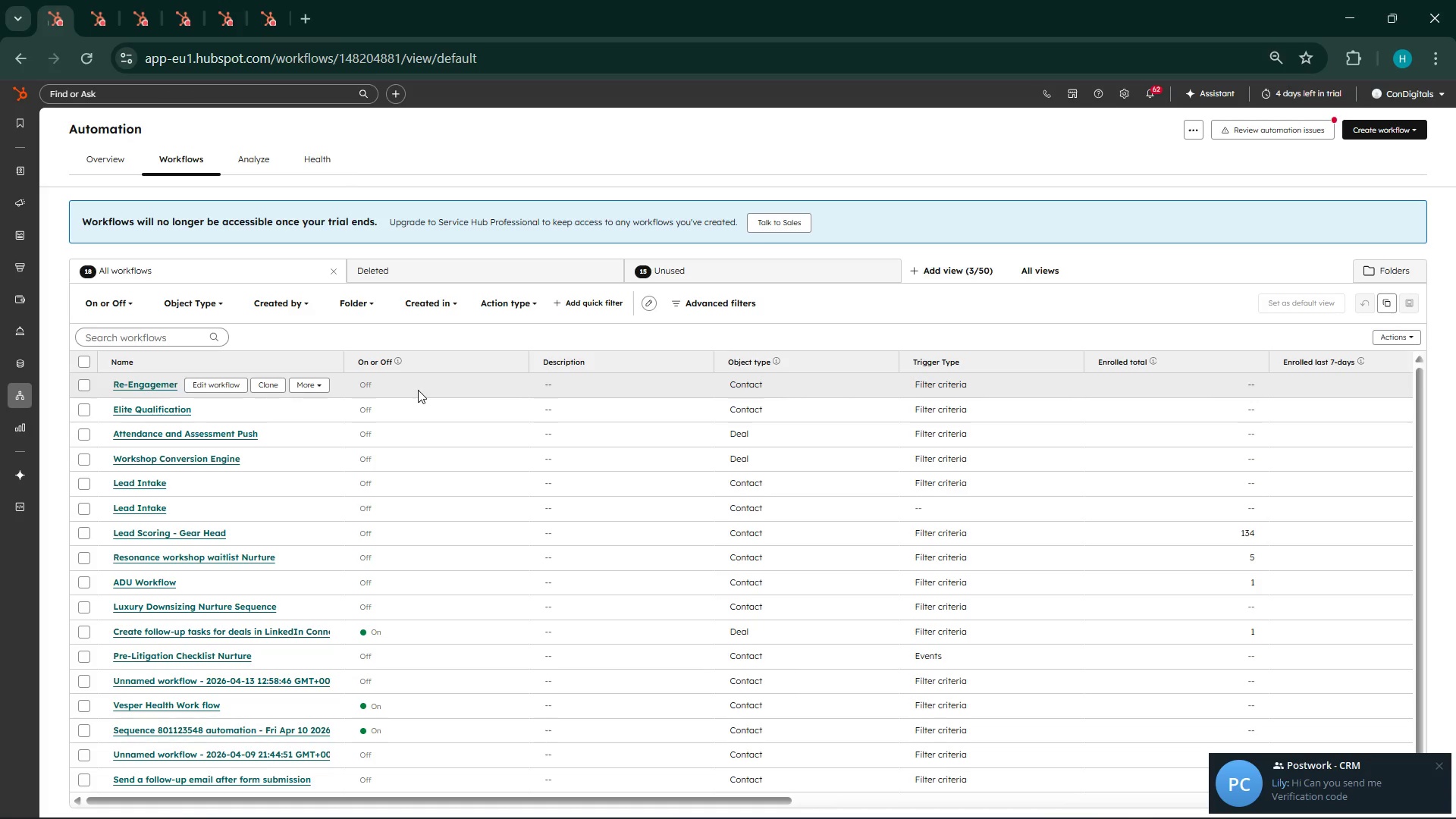 
left_click([1445, 769])
 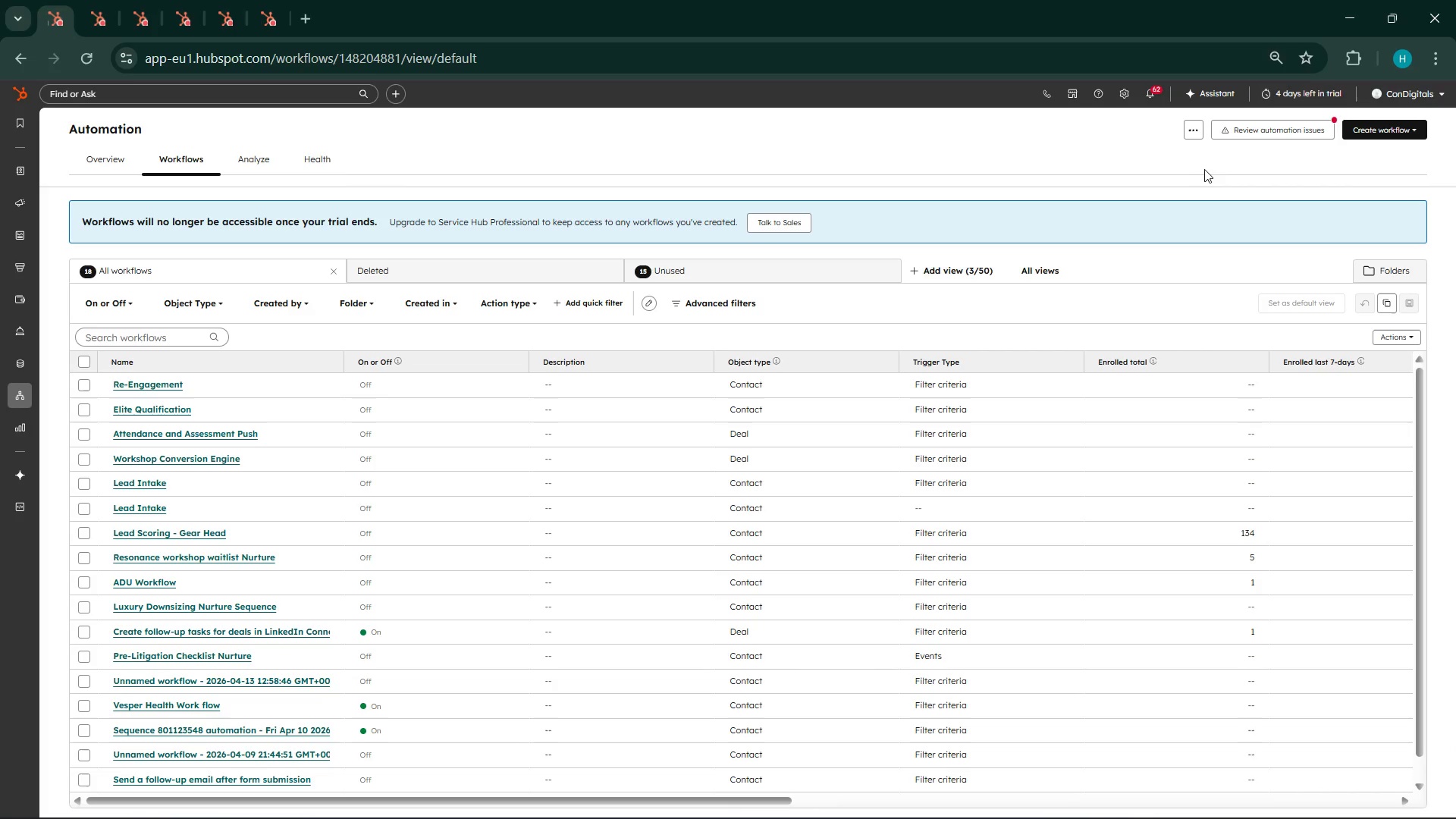 
wait(5.19)
 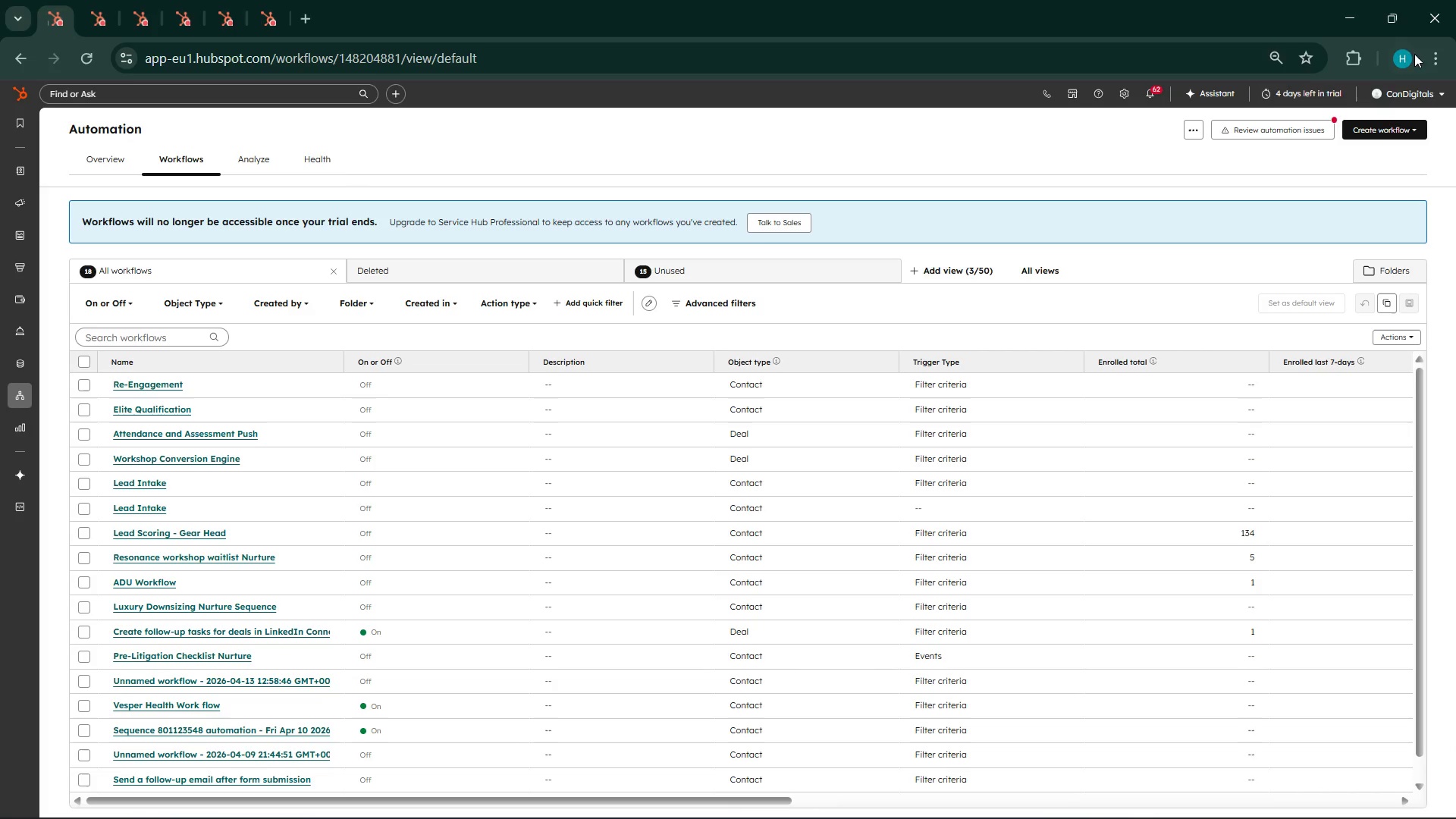 
left_click([14, 83])
 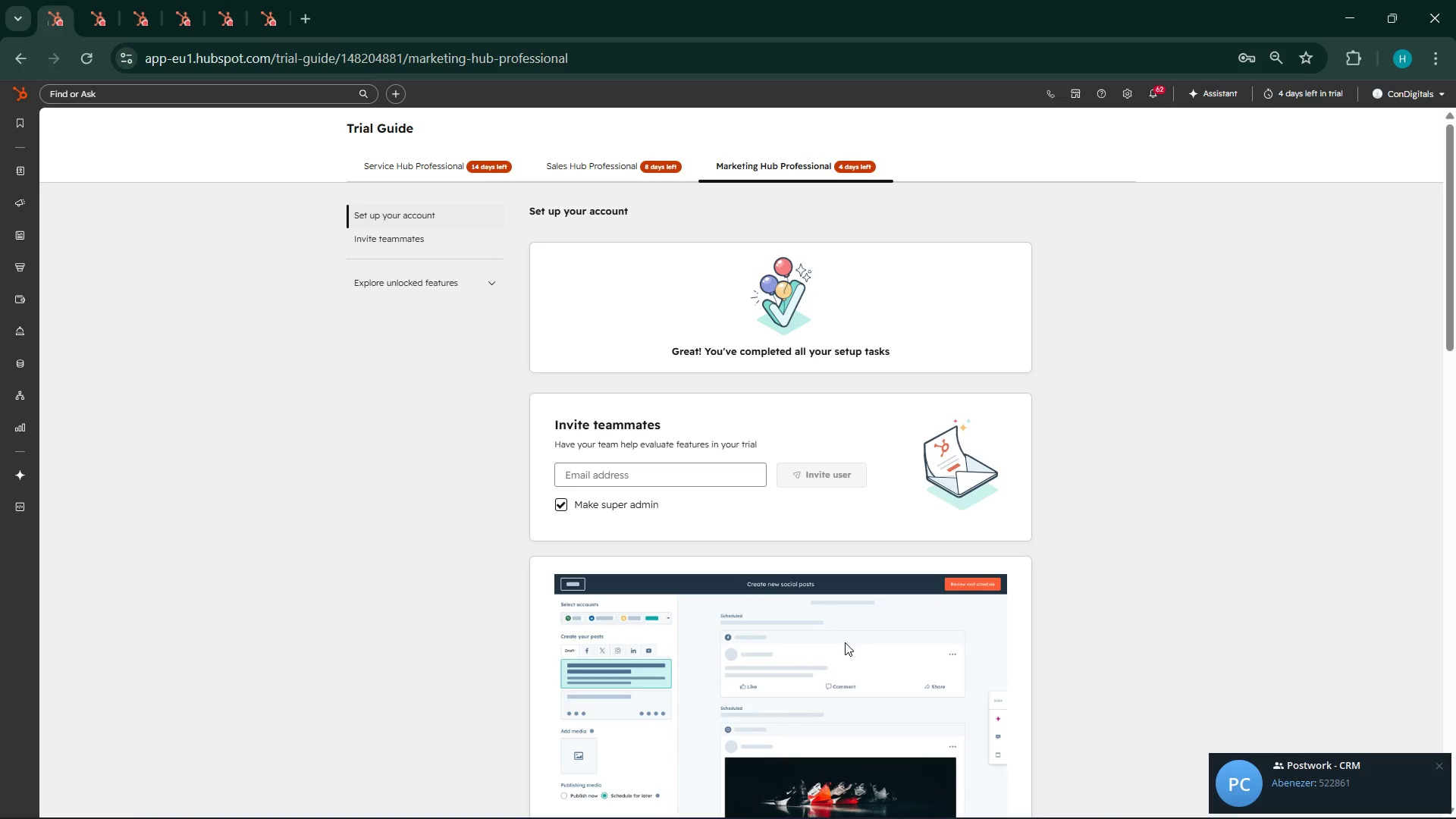 
wait(159.2)
 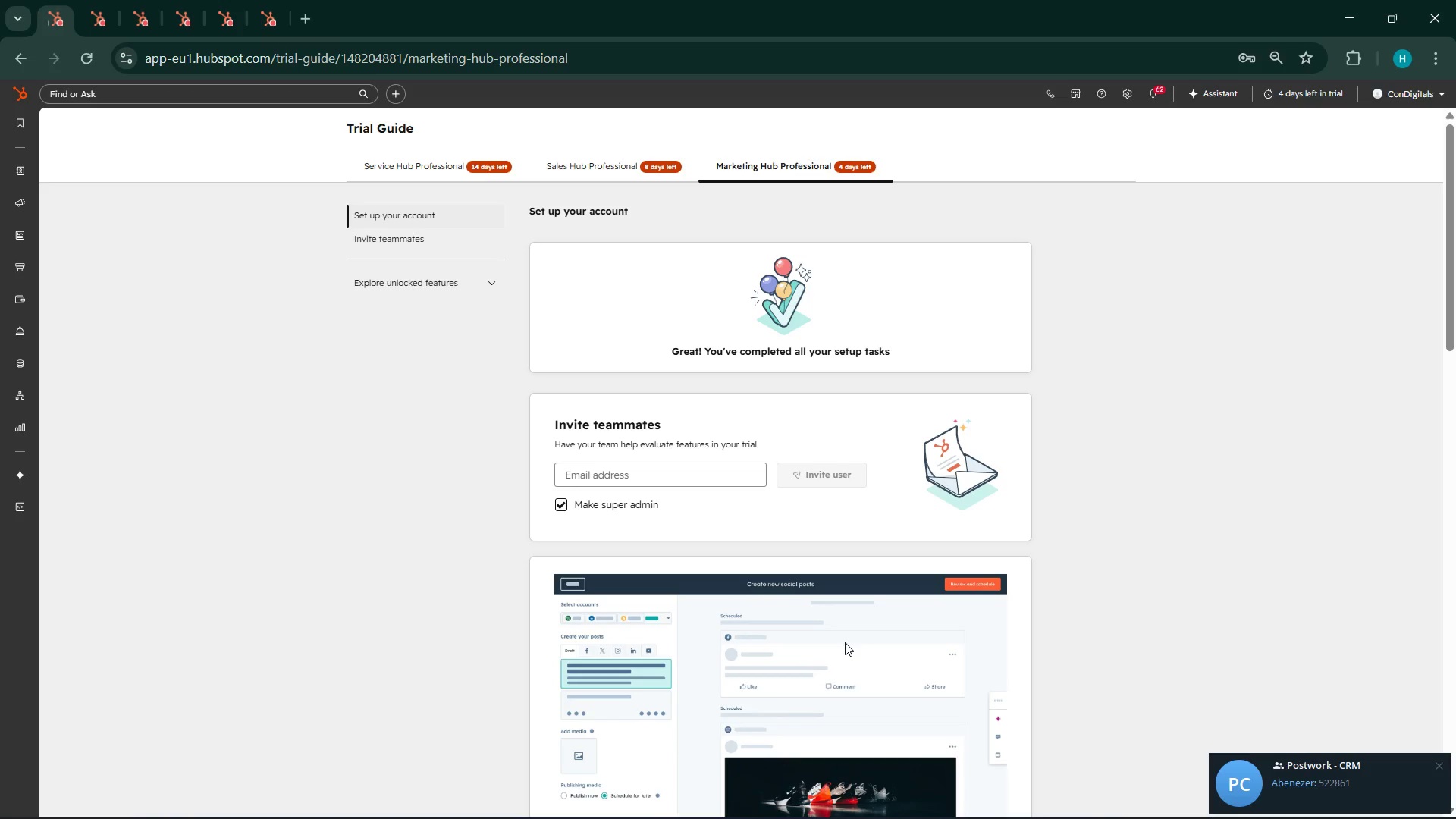 
left_click([1119, 89])
 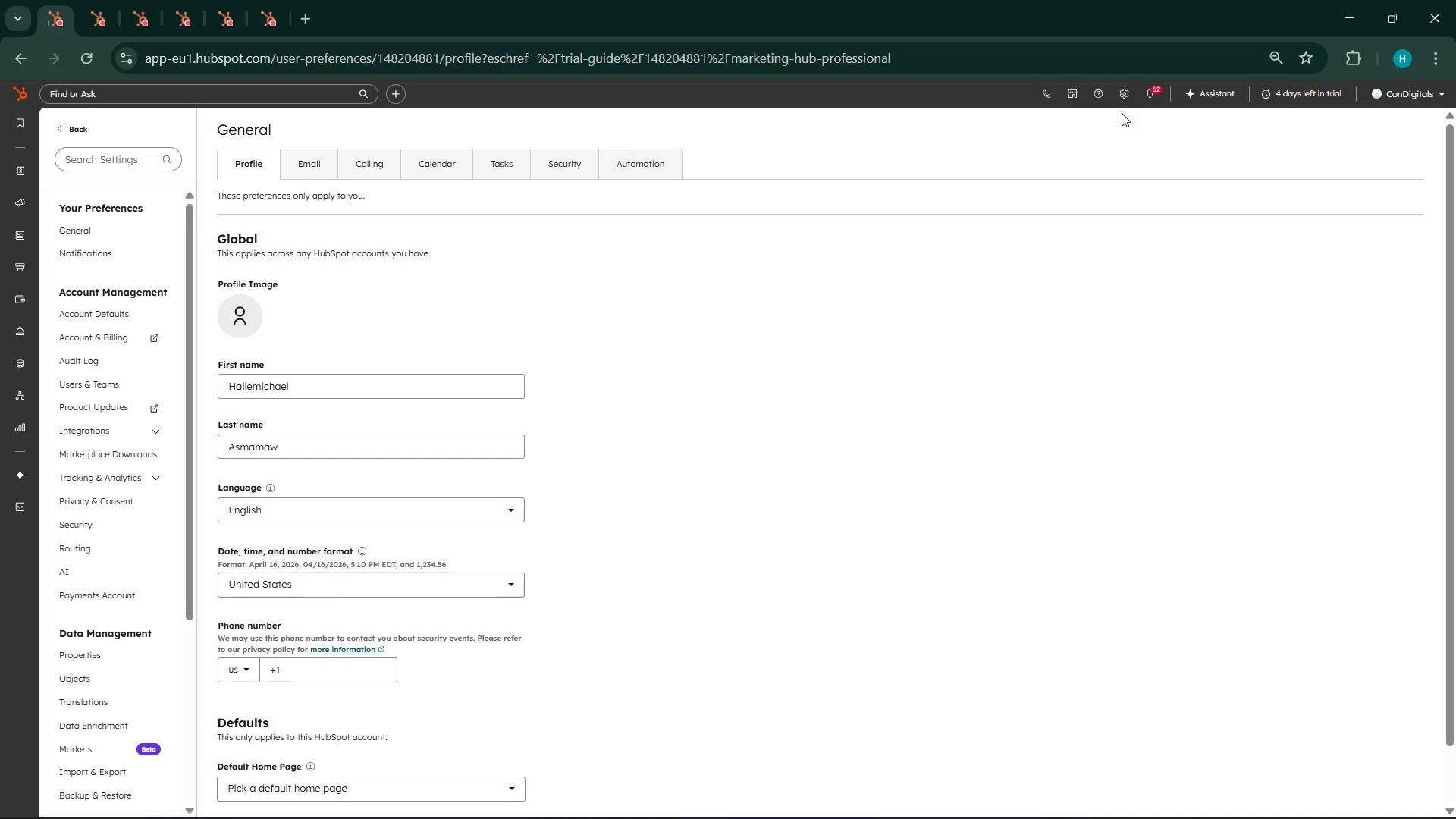 
wait(16.78)
 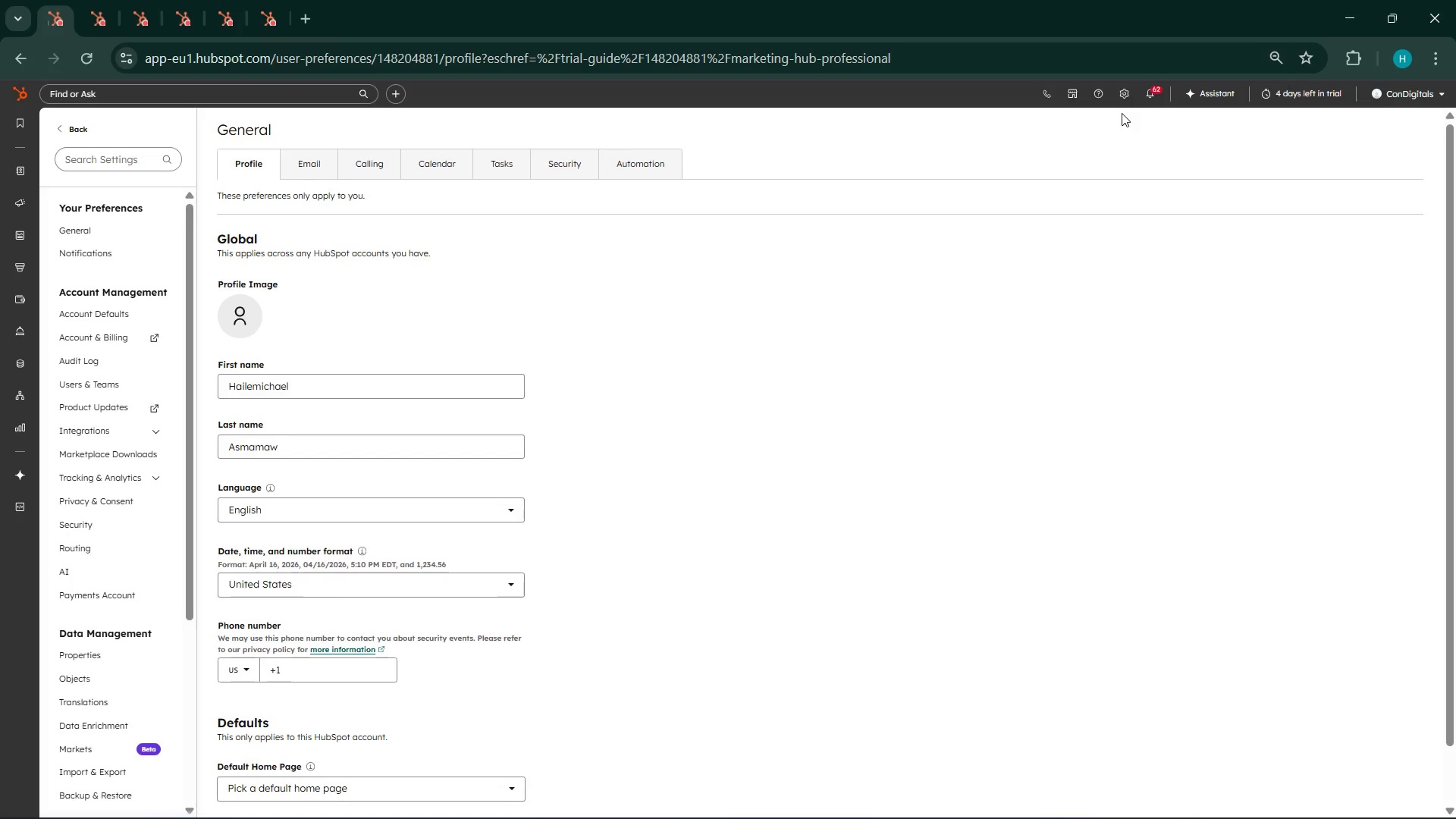 
scroll: coordinate [155, 549], scroll_direction: down, amount: 5.0
 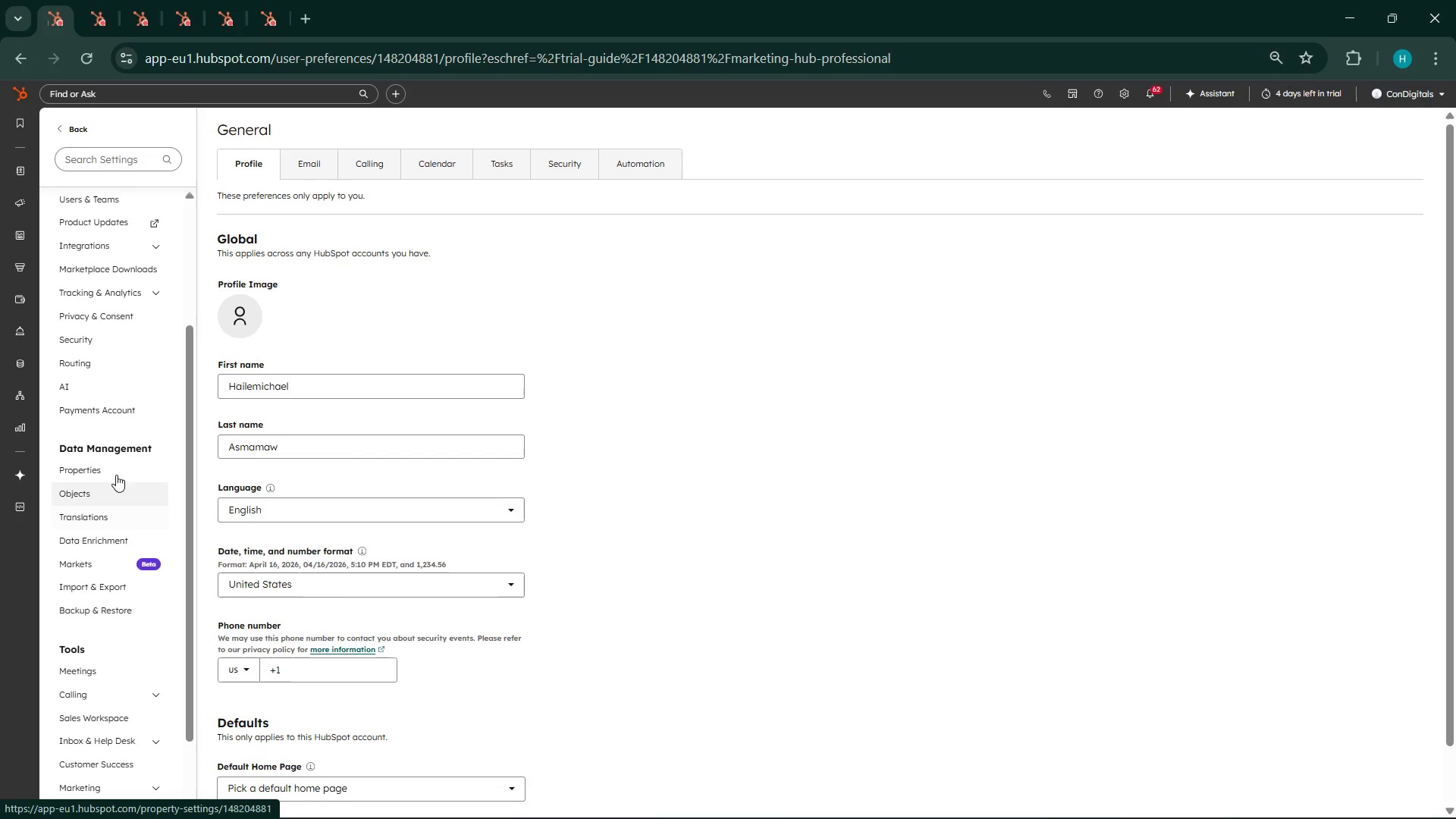 
left_click([115, 473])
 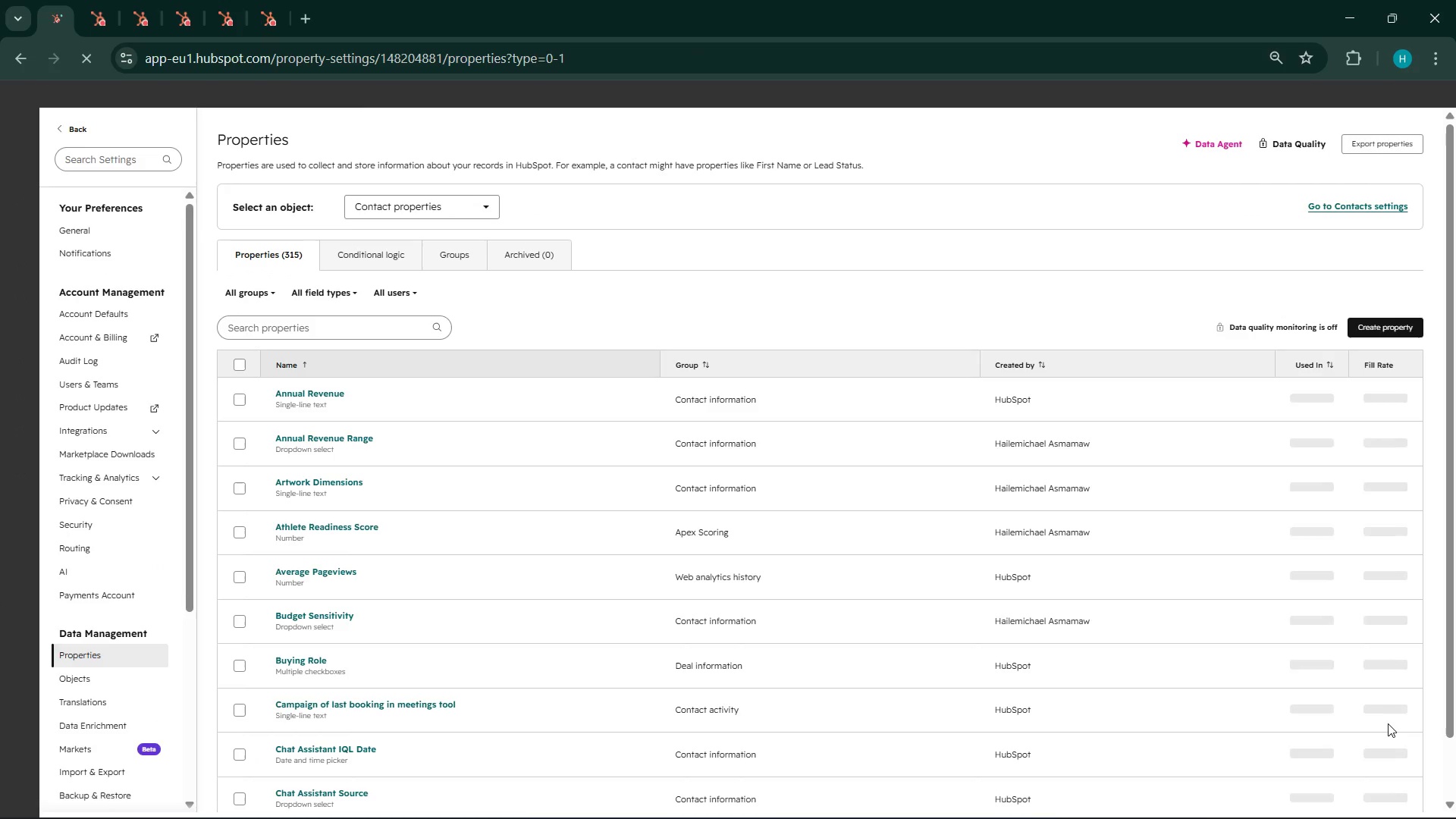 
left_click([1354, 813])
 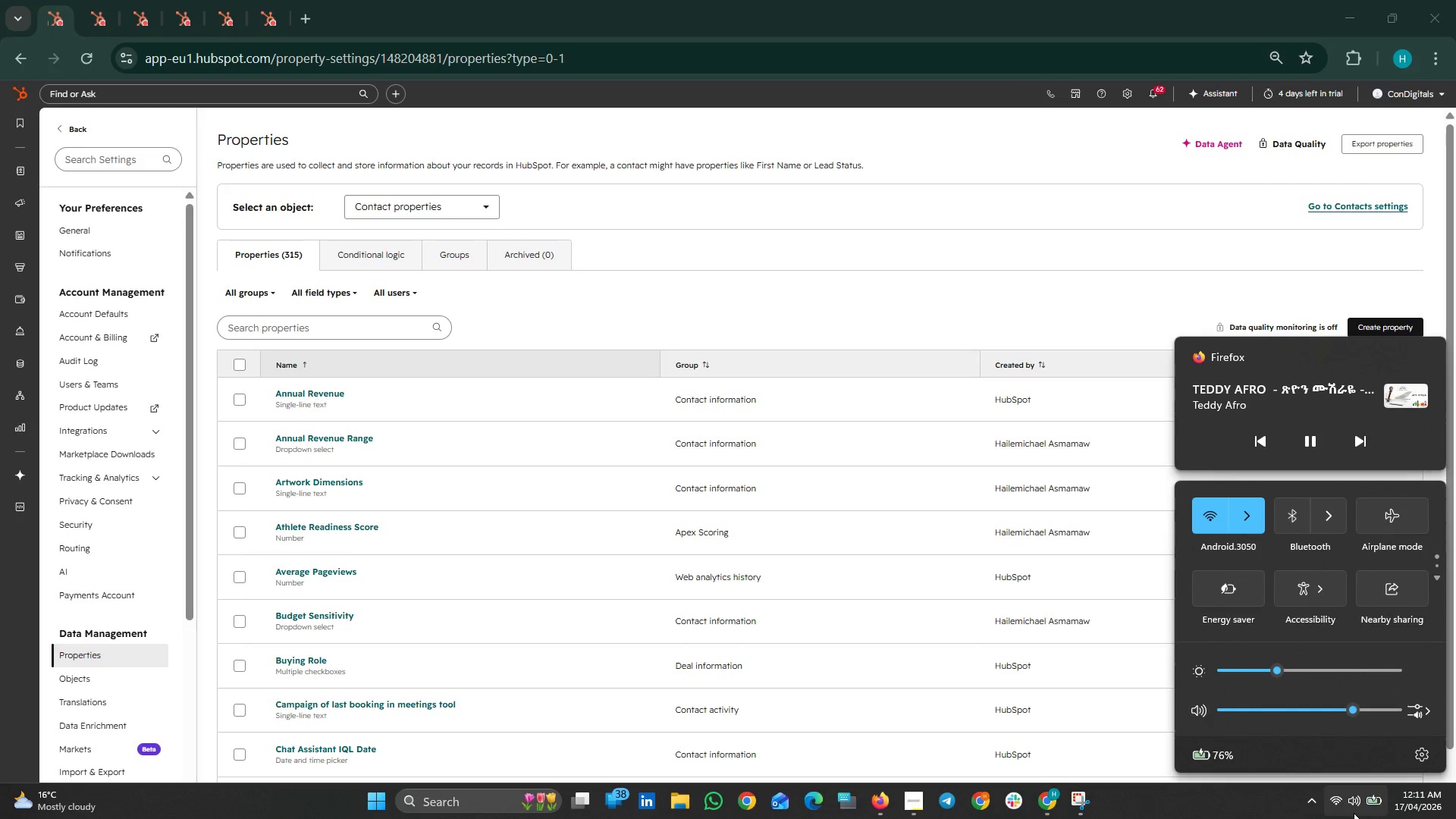 
left_click([1354, 813])
 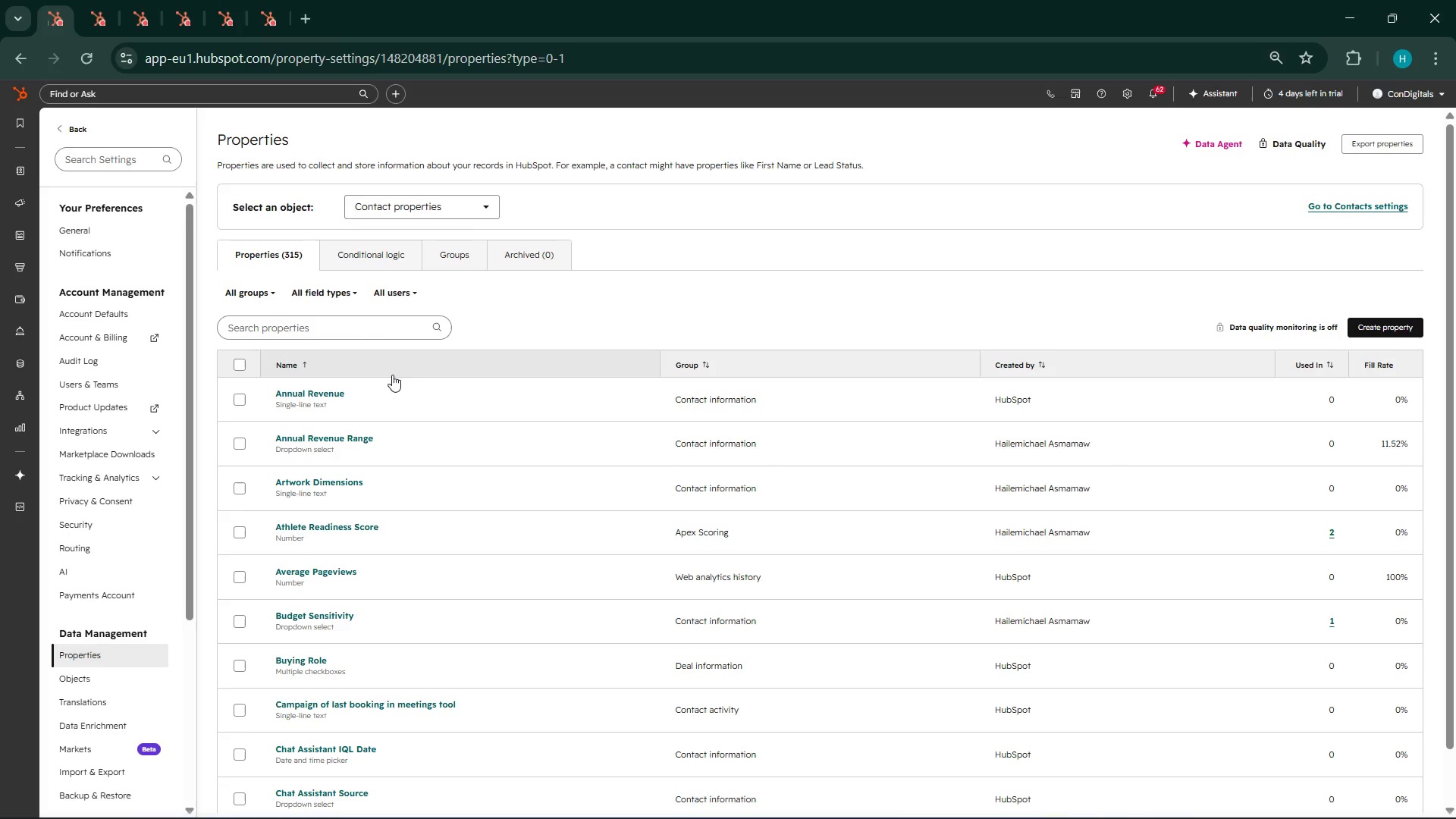 
wait(8.28)
 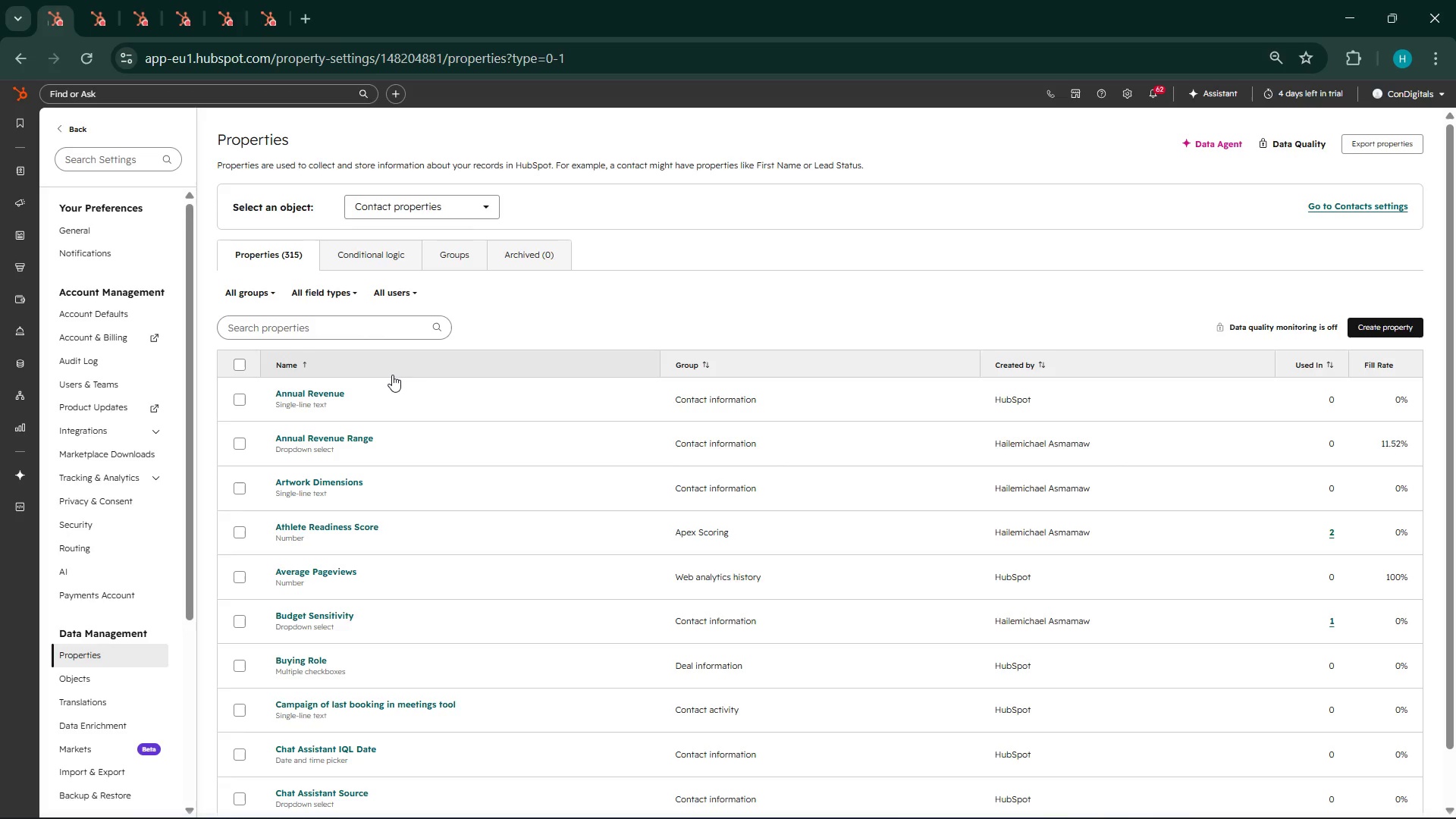 
left_click([1396, 331])
 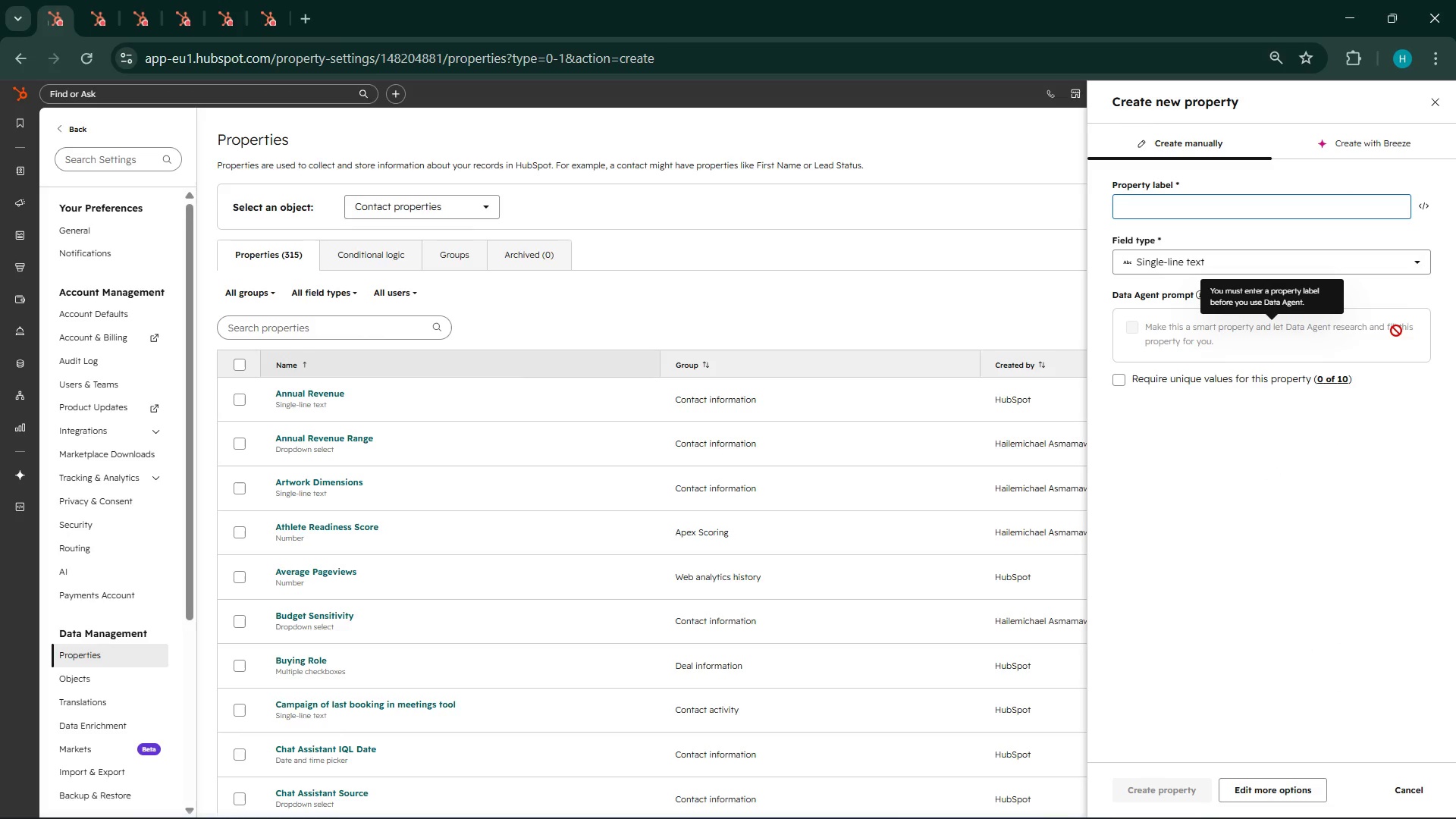 
type(Prima)
 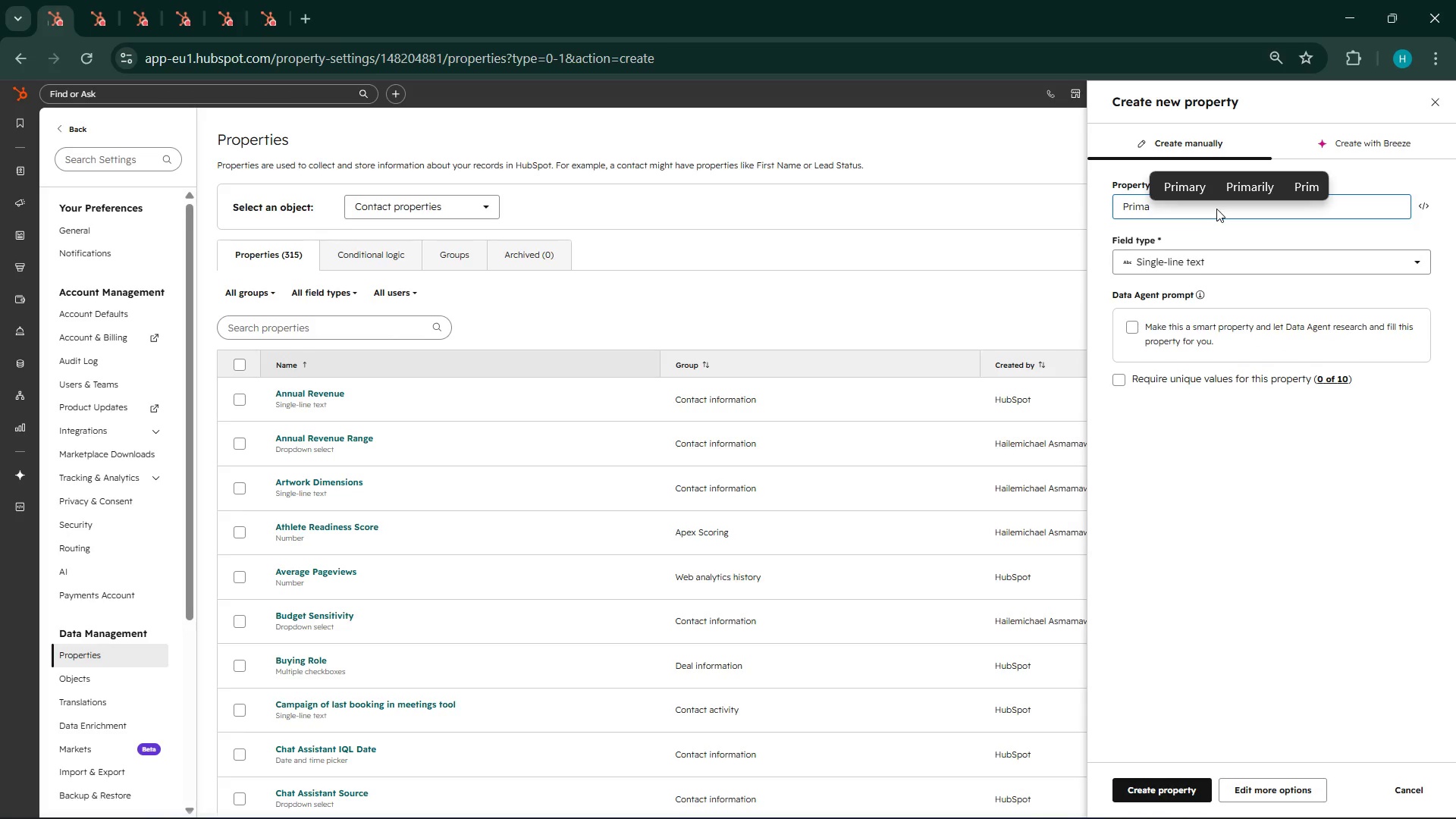 
wait(5.31)
 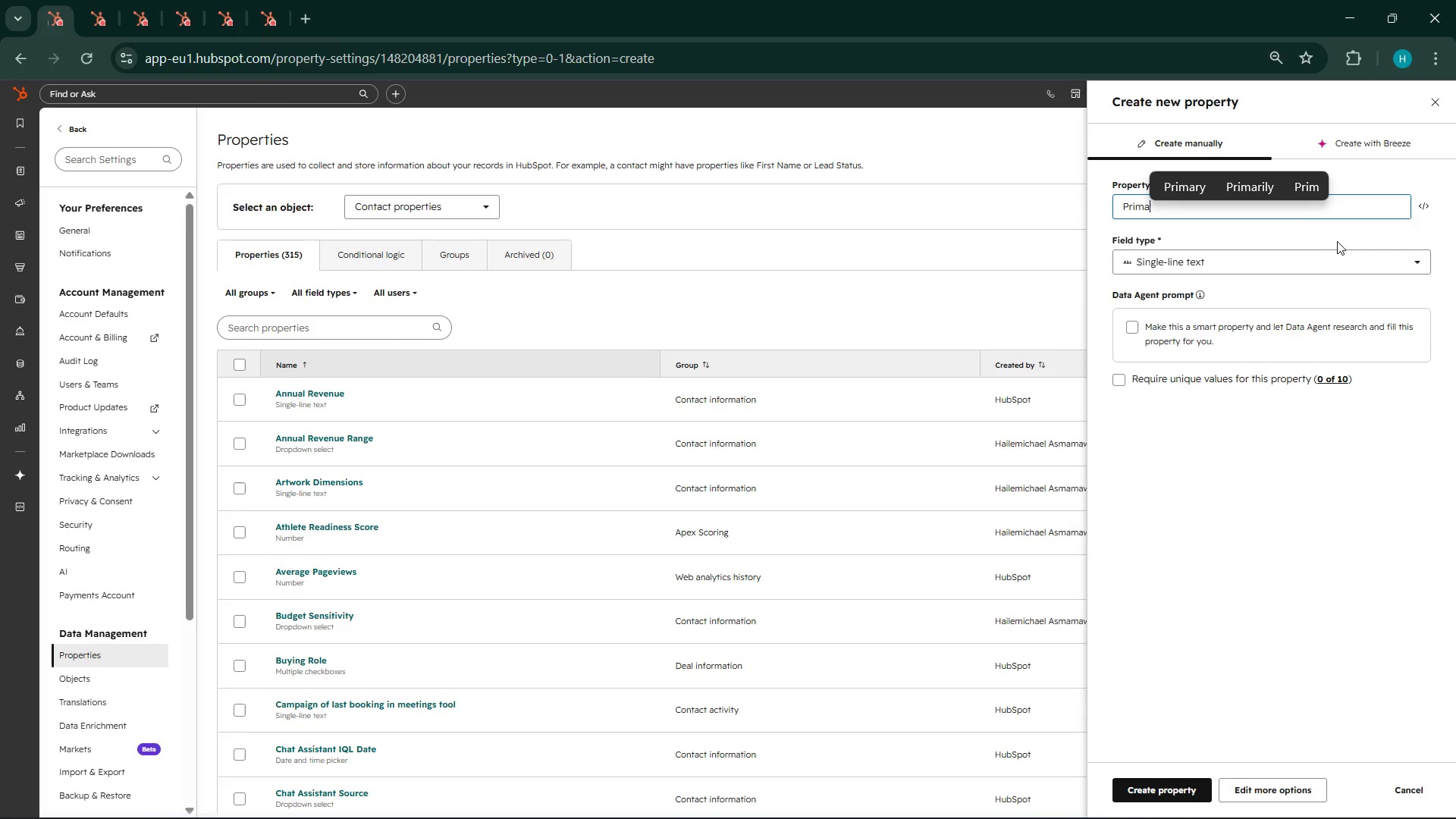 
left_click([1210, 180])
 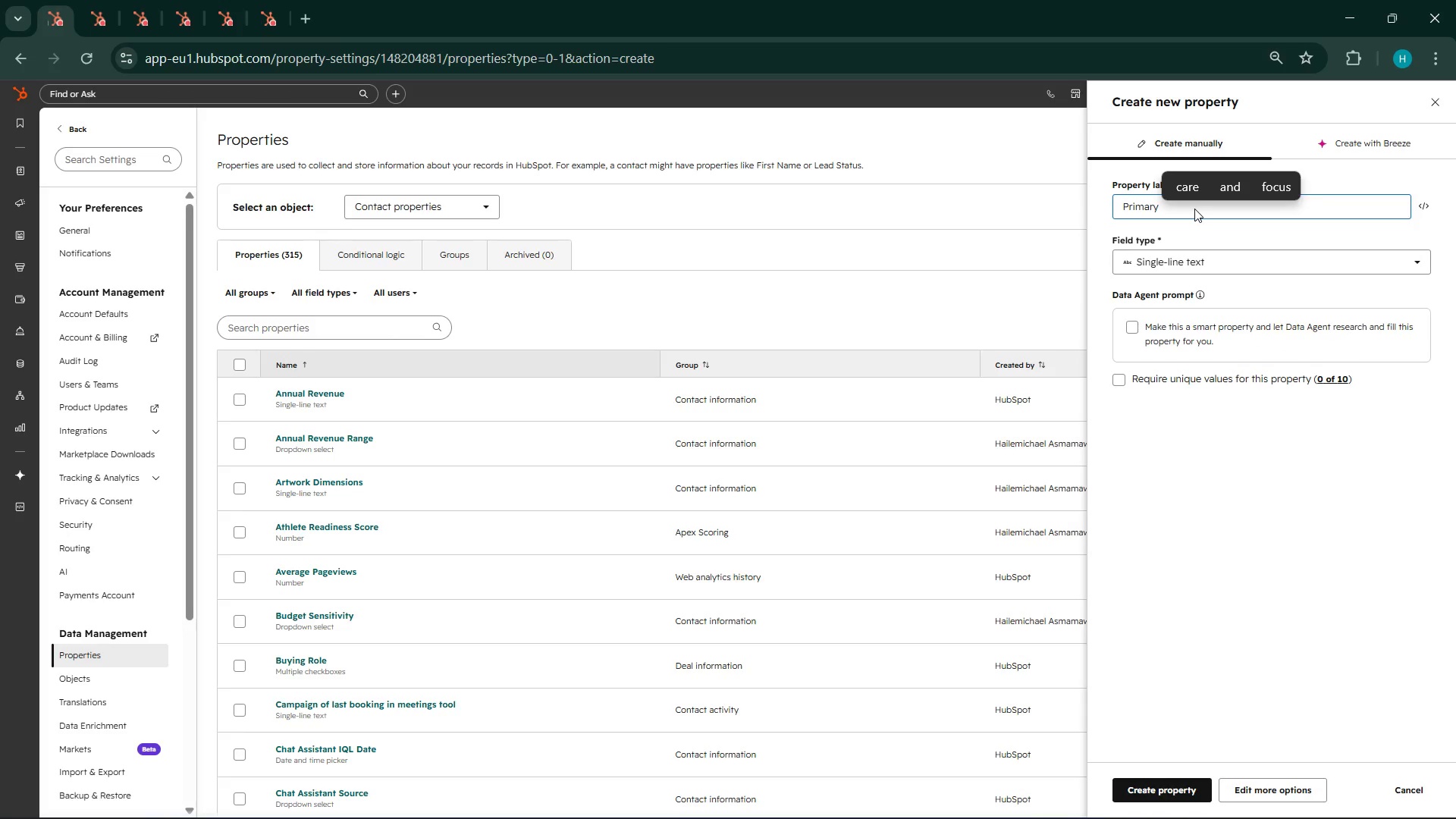 
key(Backspace)
type( Hair Concern)
 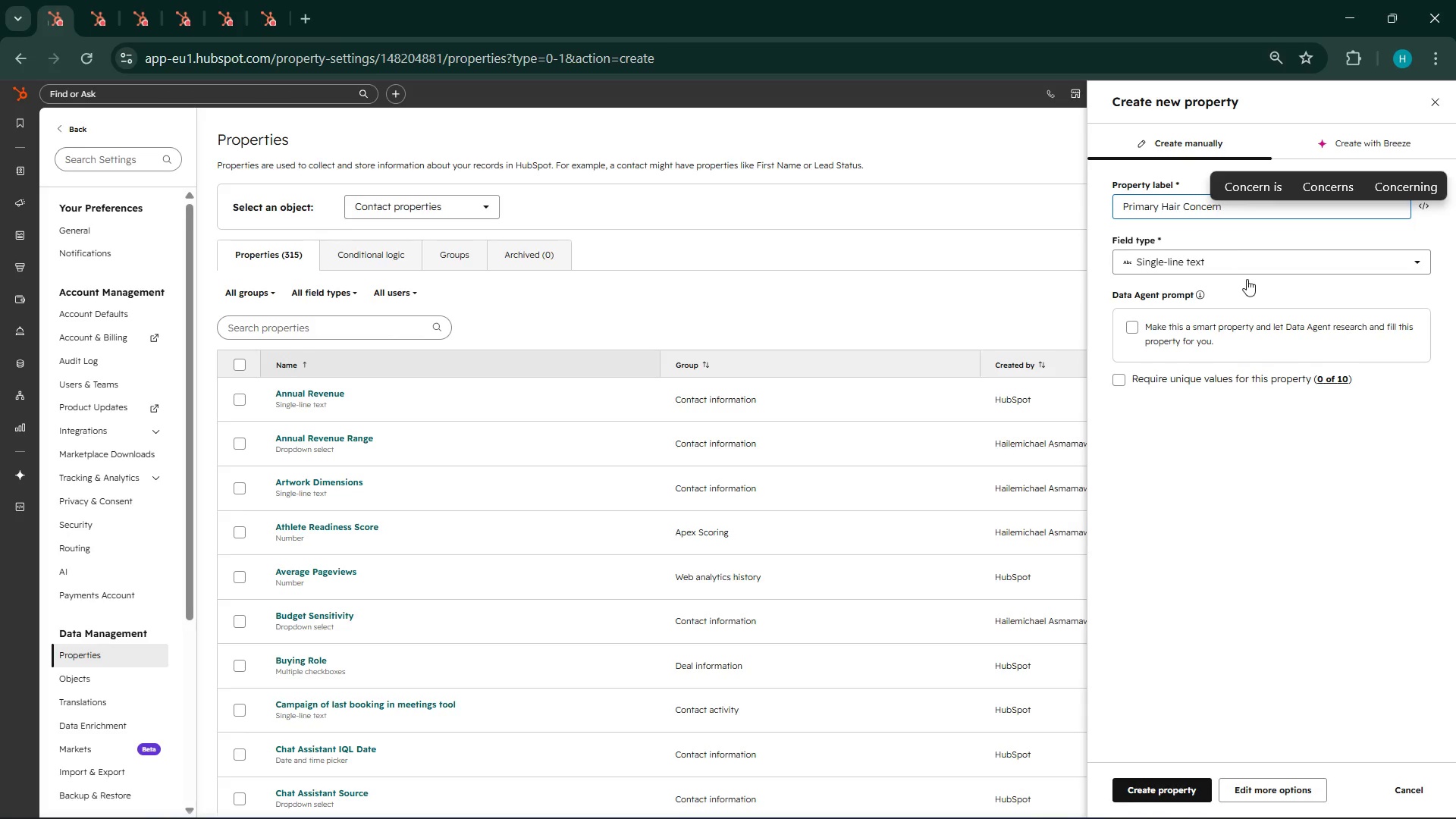 
left_click([1236, 268])
 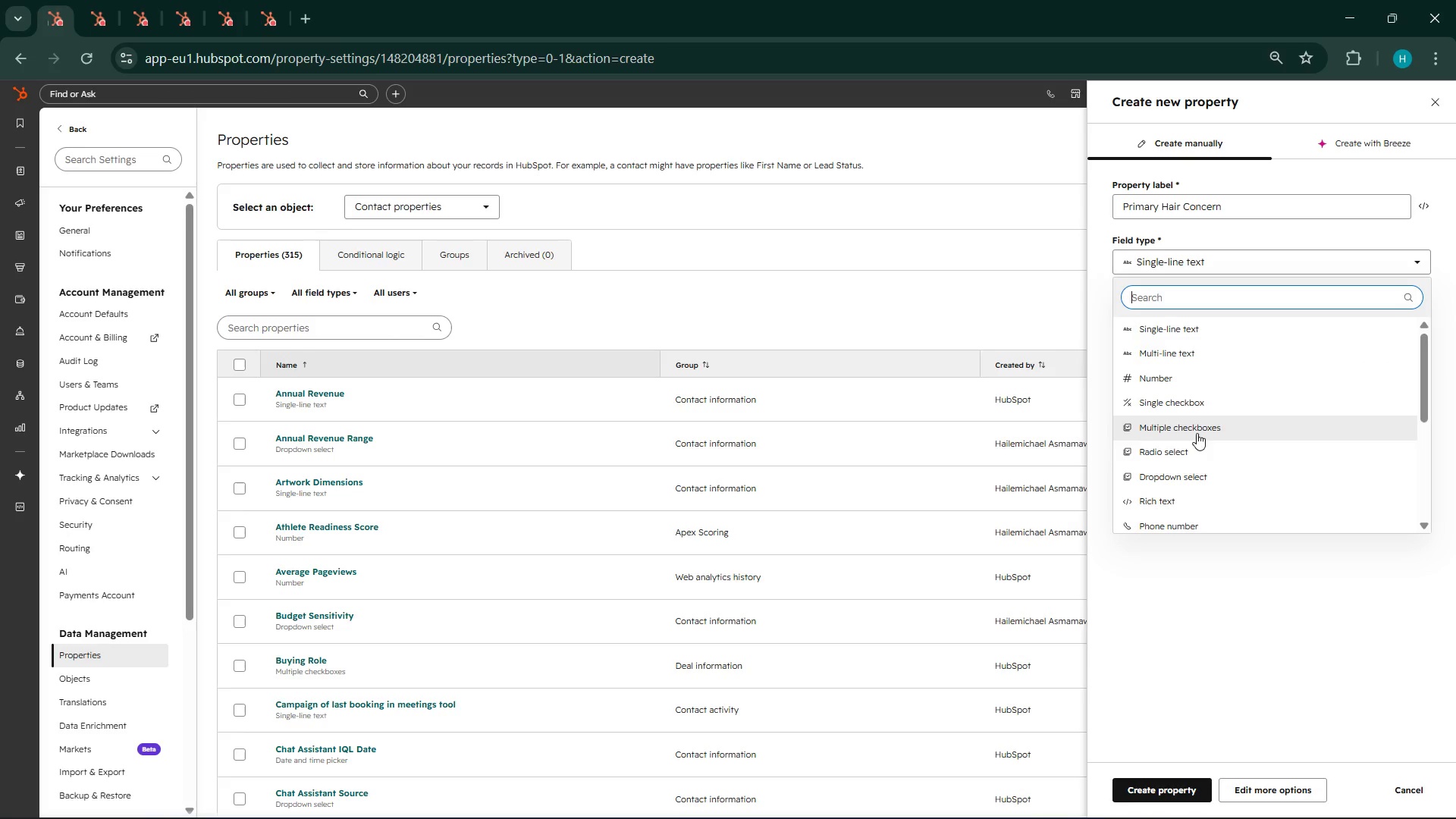 
left_click([1207, 474])
 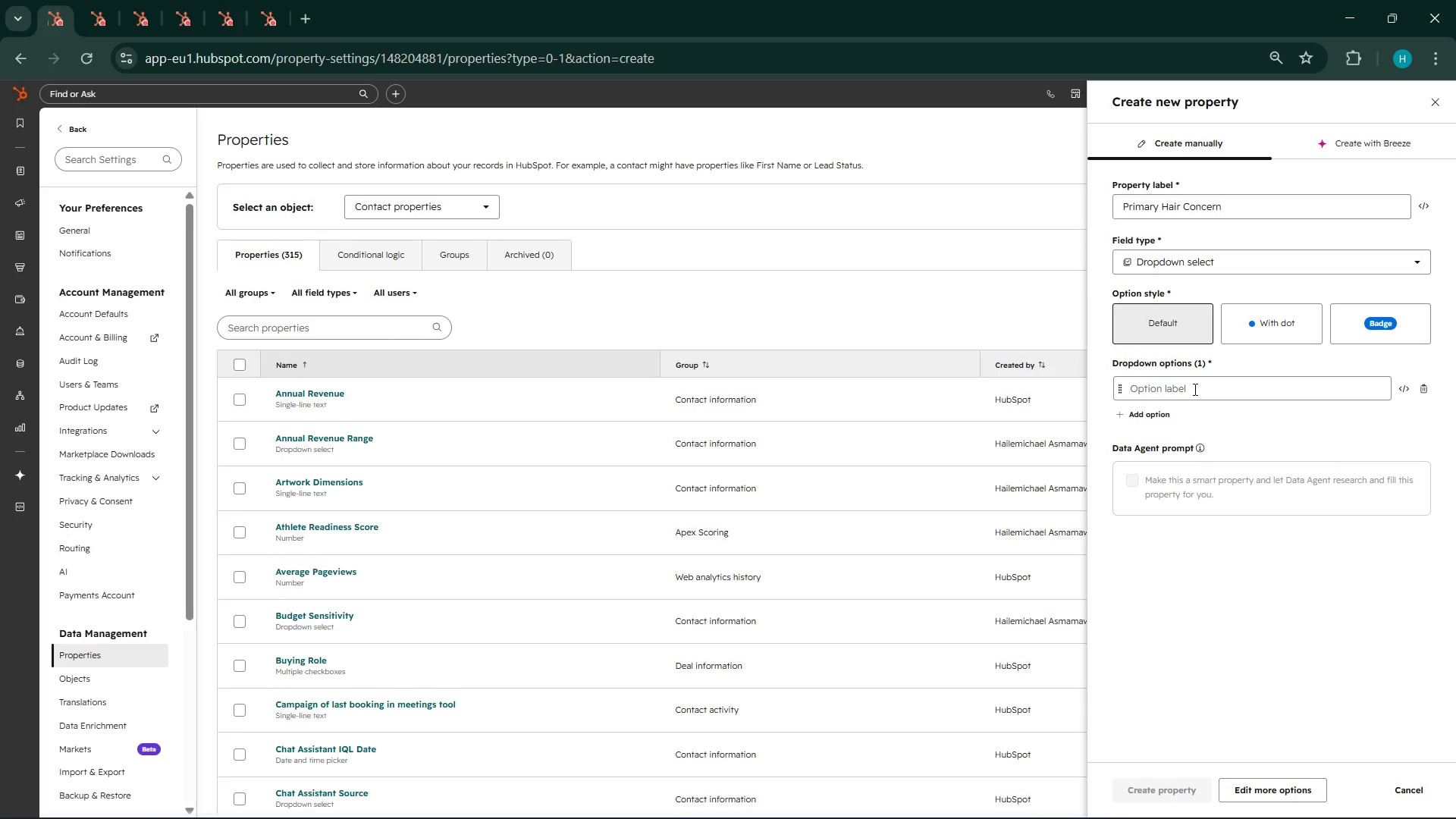 
left_click([1161, 390])
 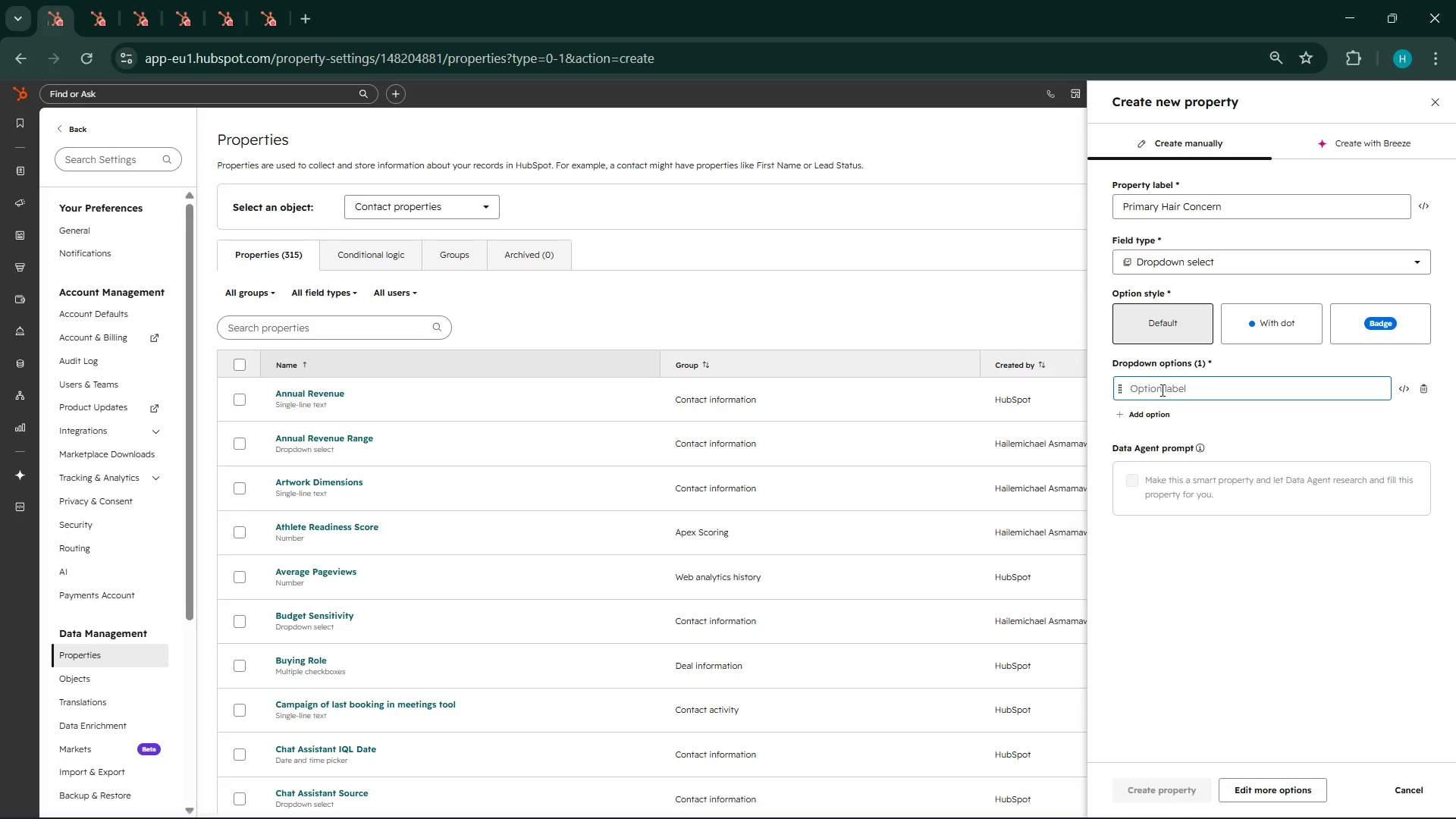 
type(Dryness)
 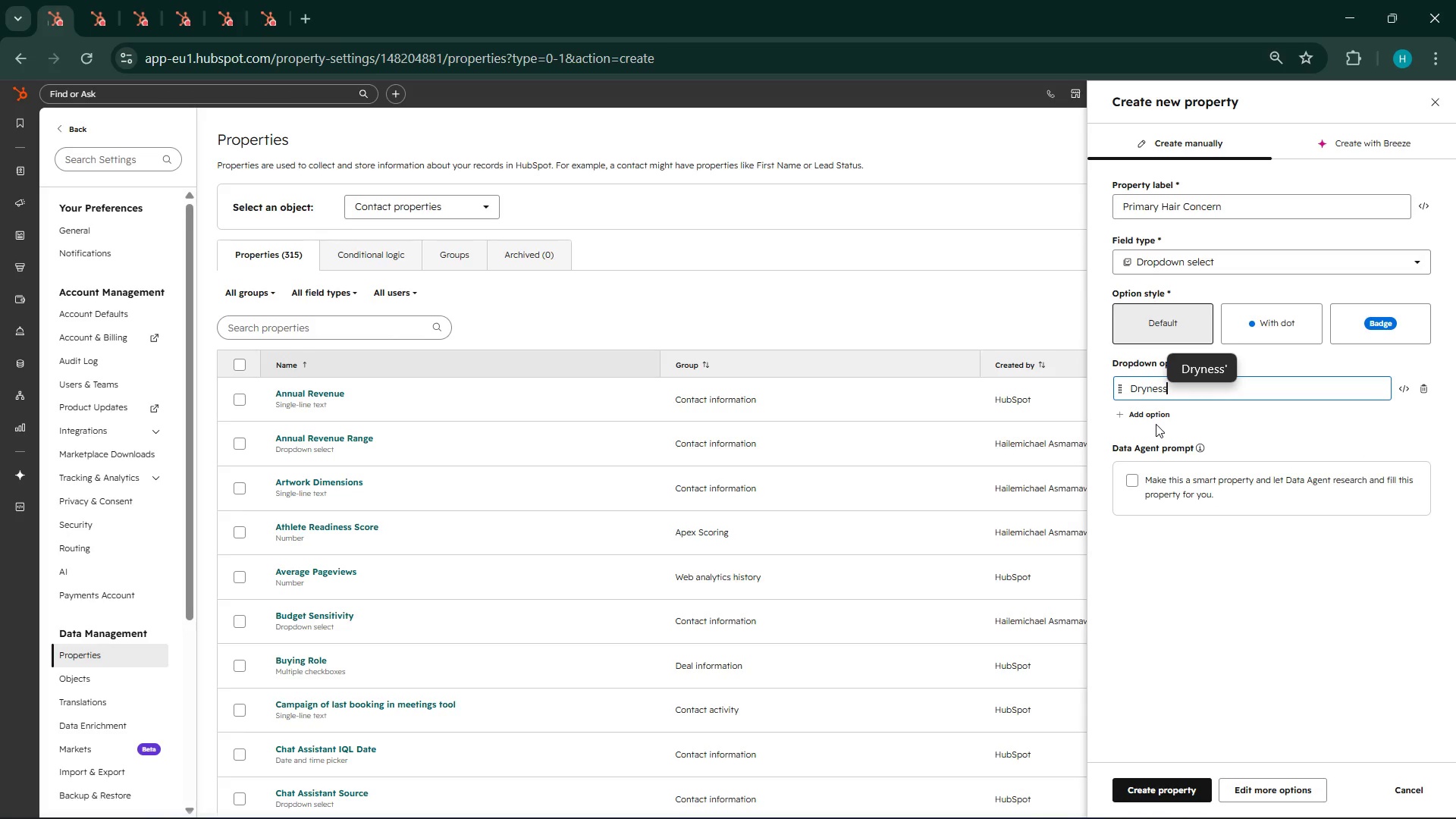 
left_click([1145, 415])
 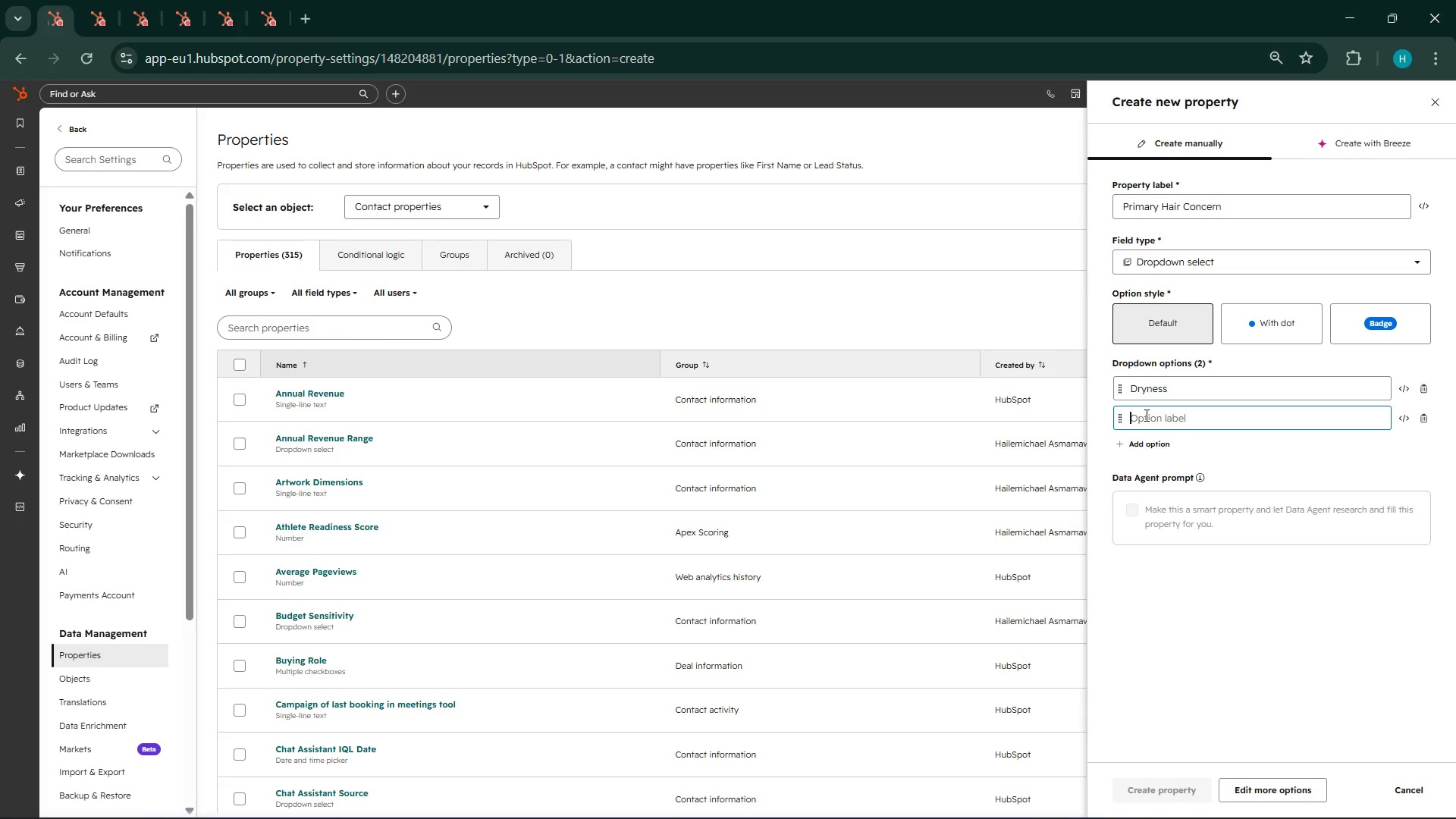 
type(Damage)
 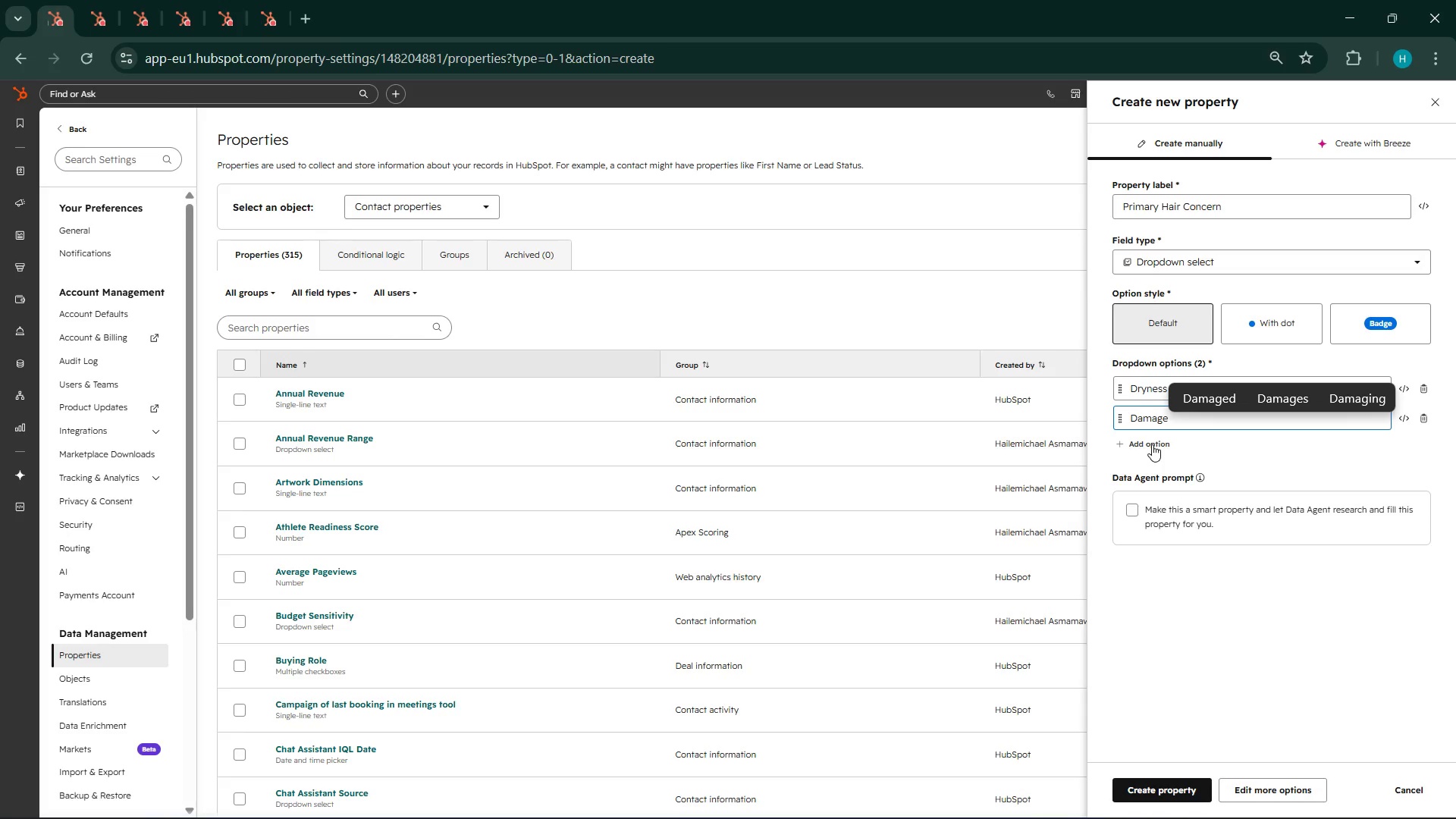 
left_click([1150, 433])
 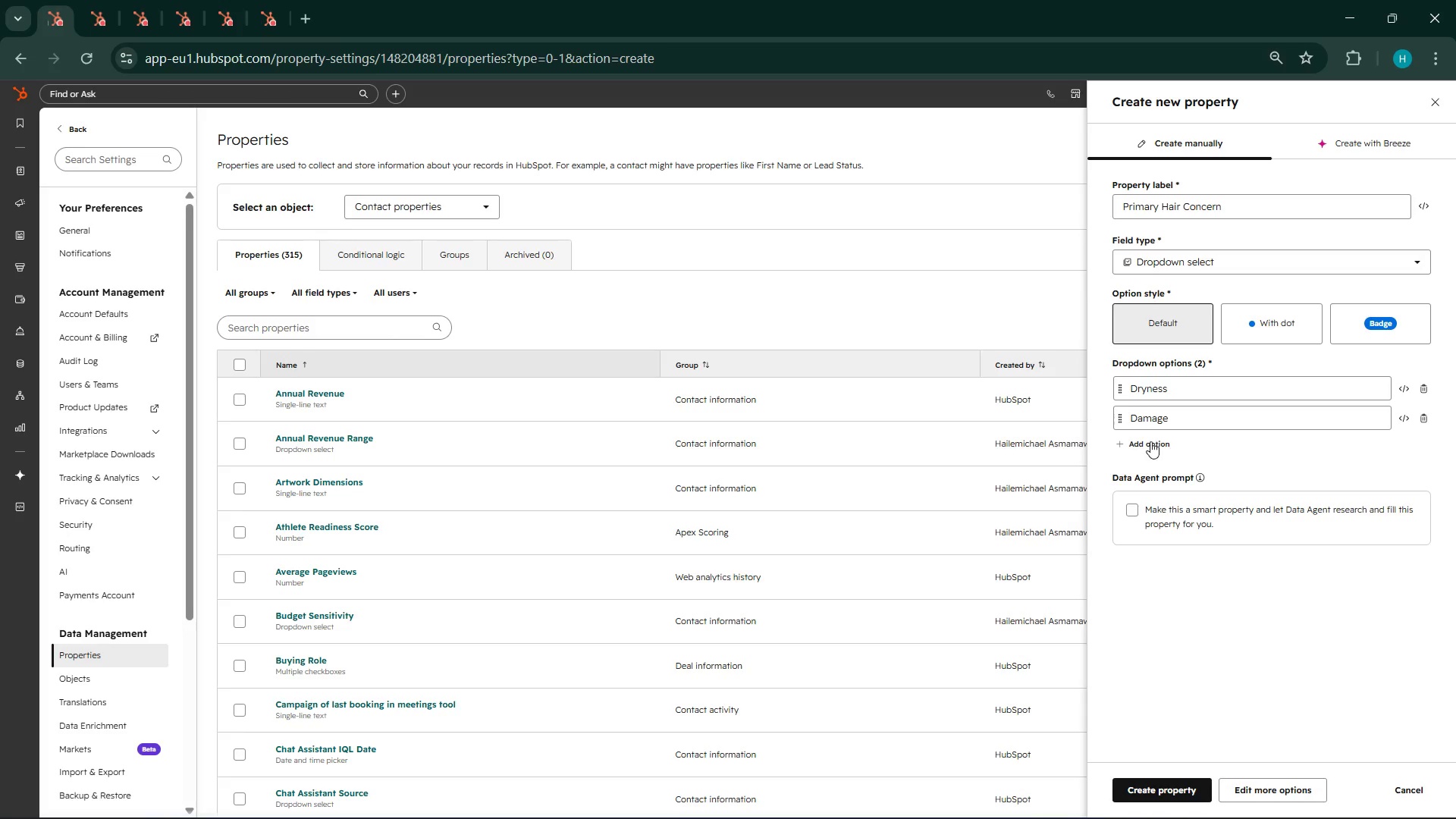 
left_click([1150, 441])
 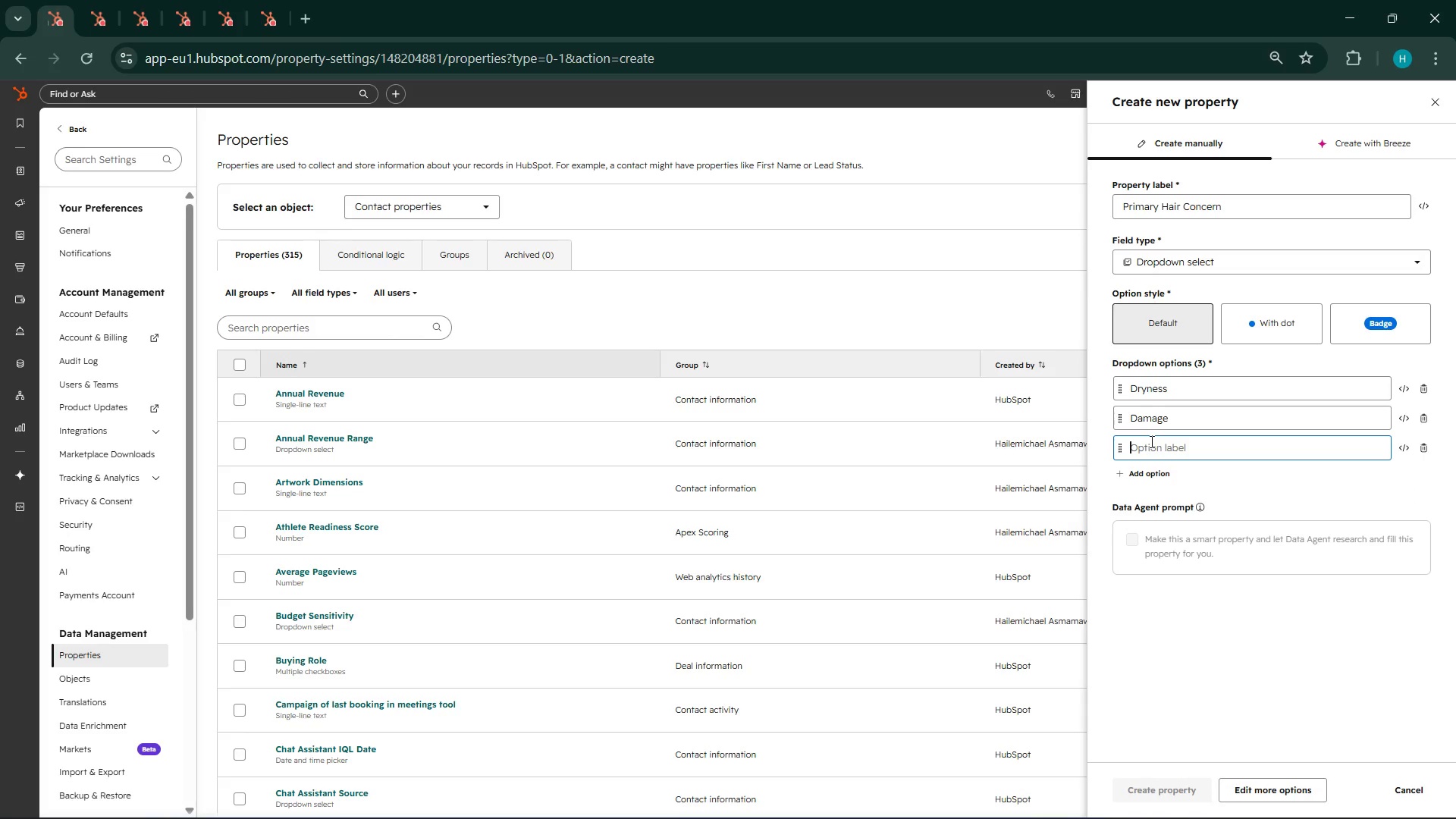 
type(Color Fadign)
key(Backspace)
key(Backspace)
type(ing)
 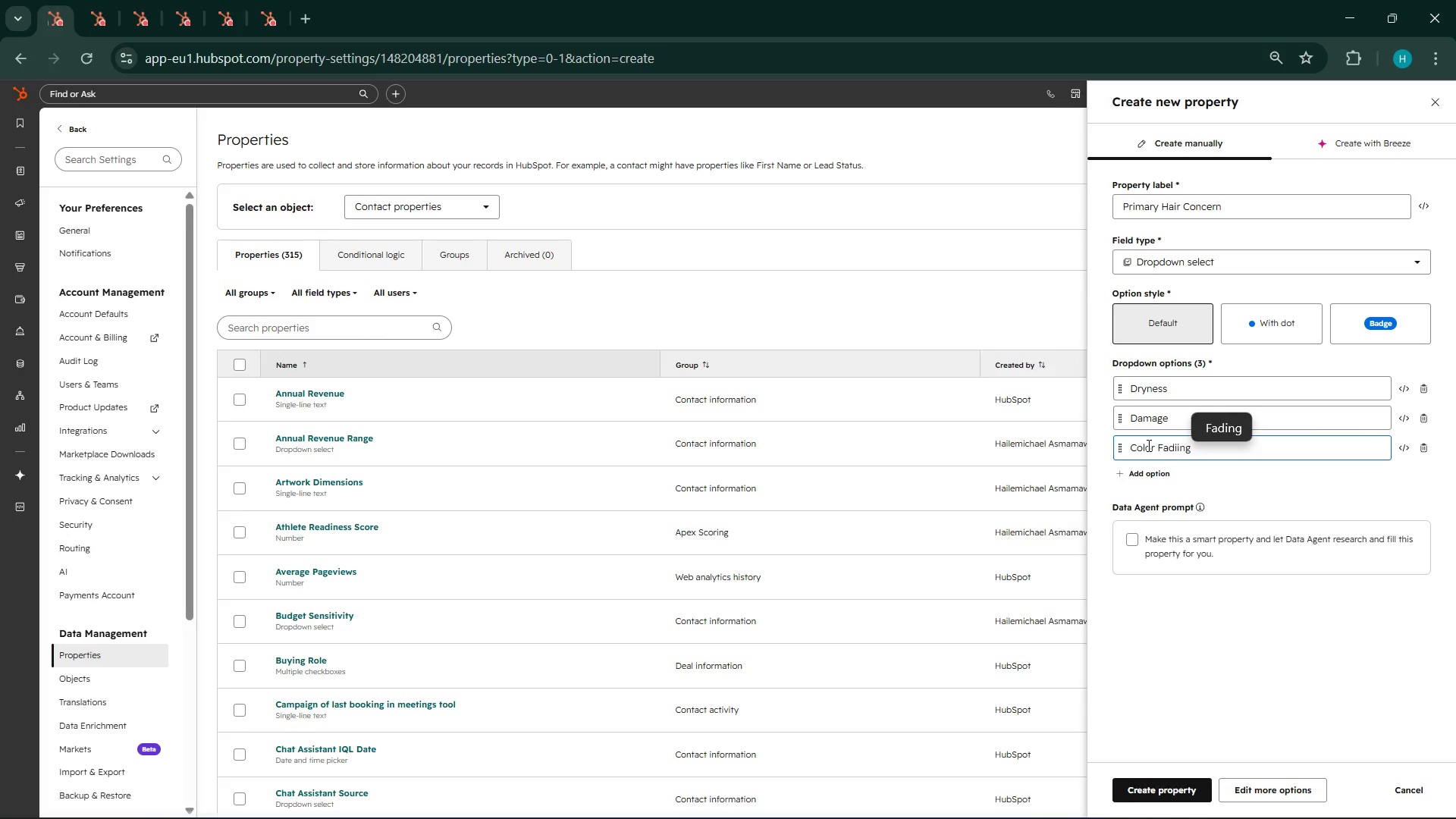 
left_click([1151, 466])
 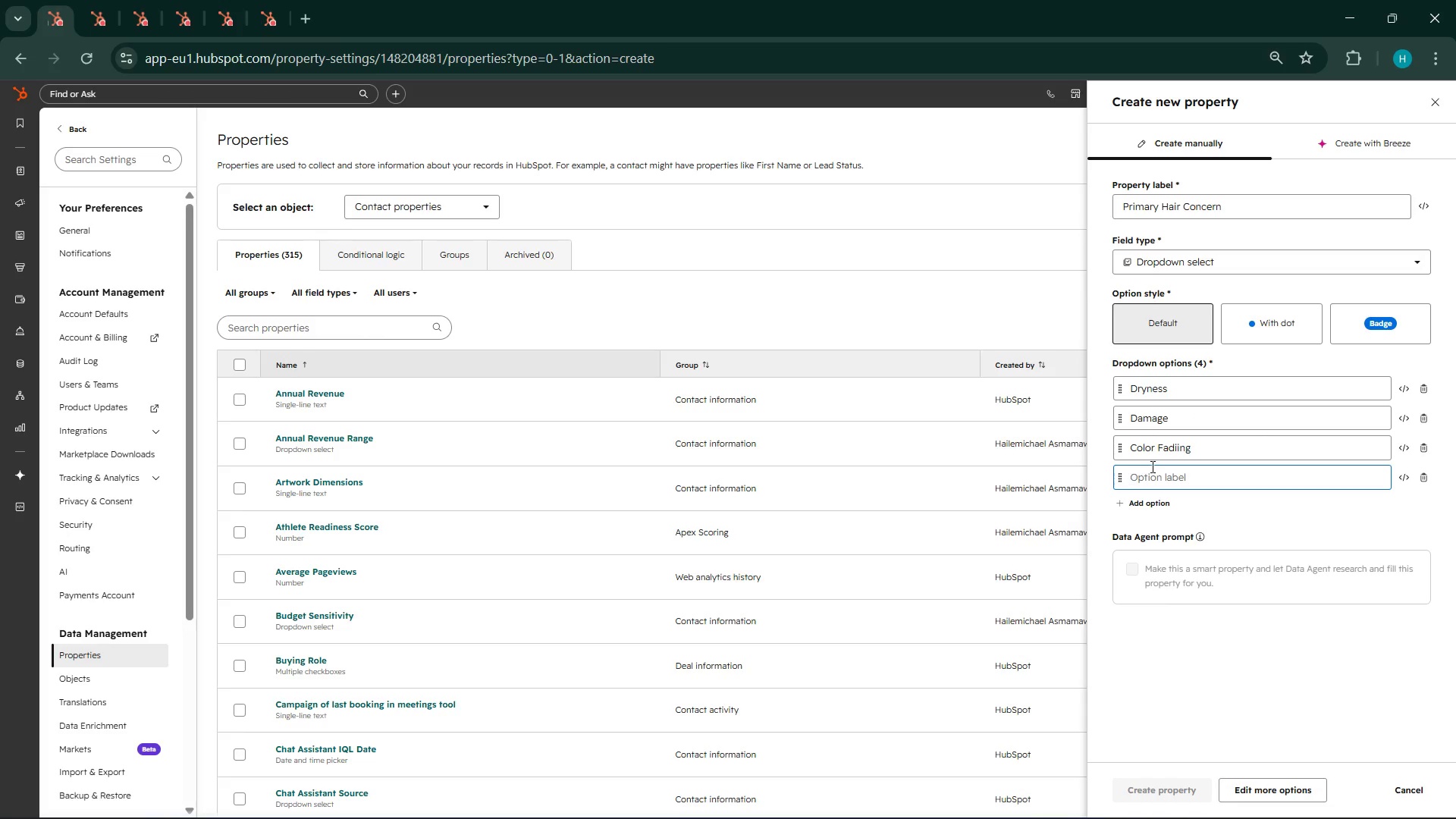 
type(Frizz)
 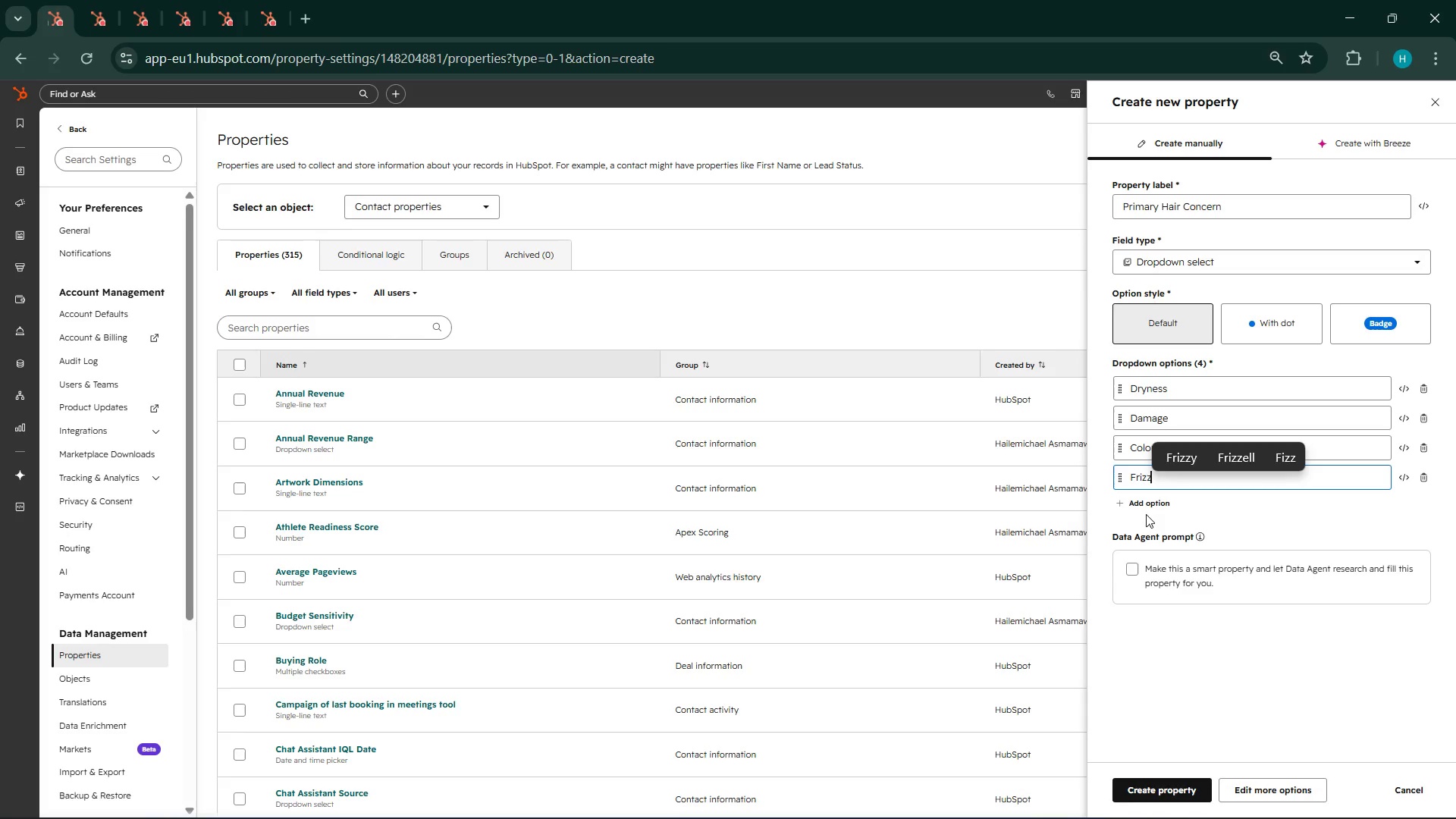 
left_click([1139, 504])
 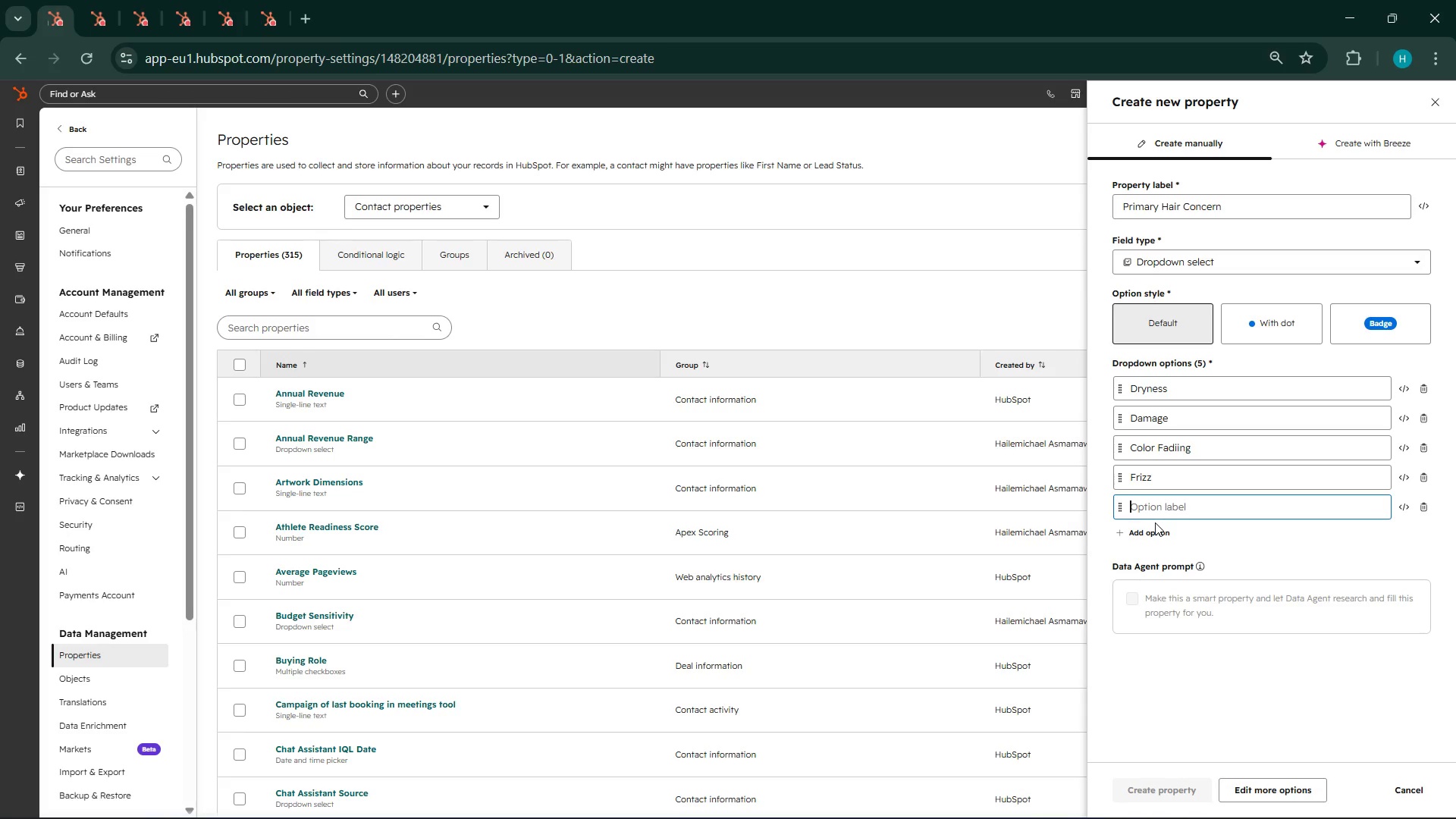 
type(Scalp)
 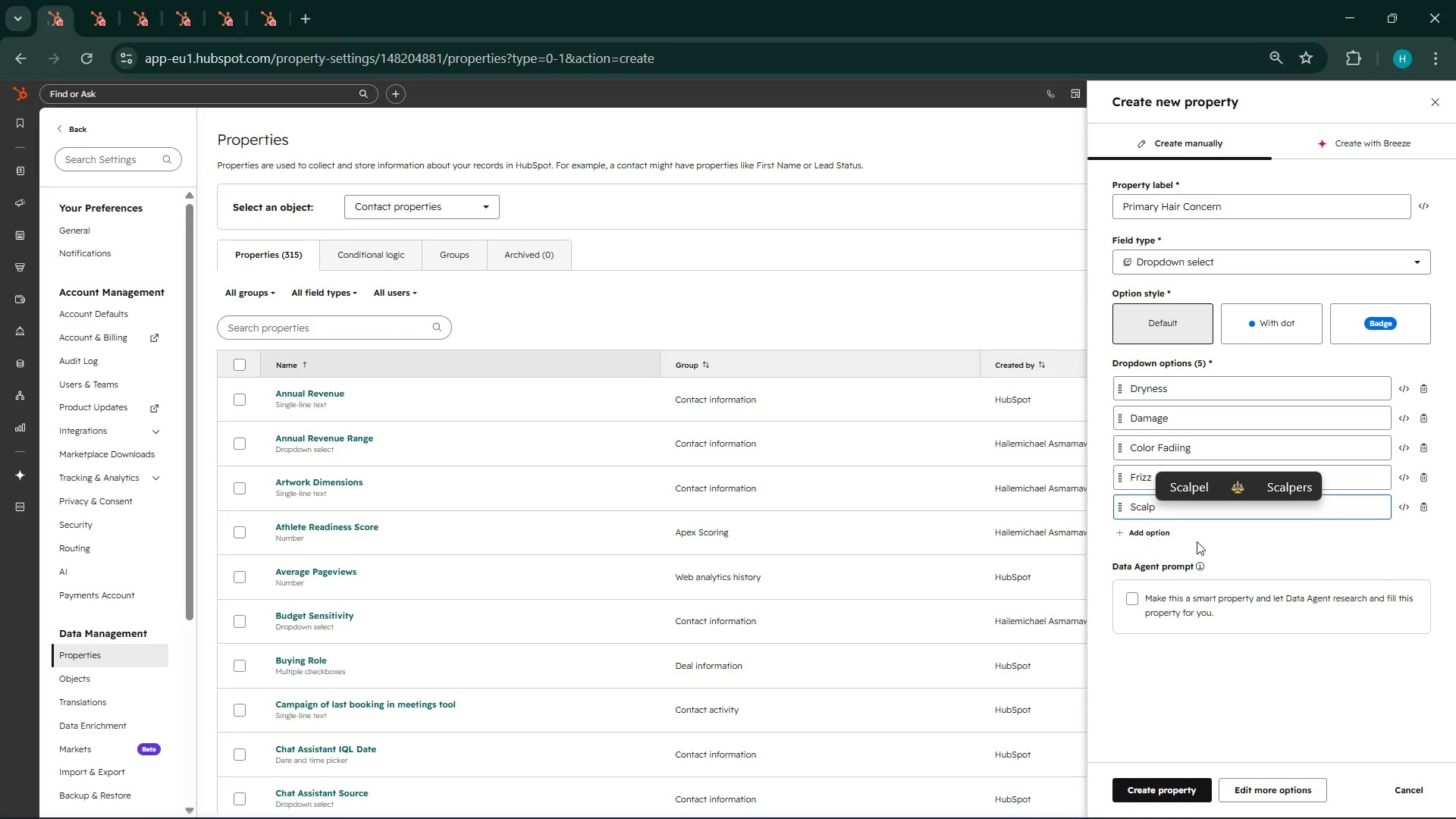 
wait(60.78)
 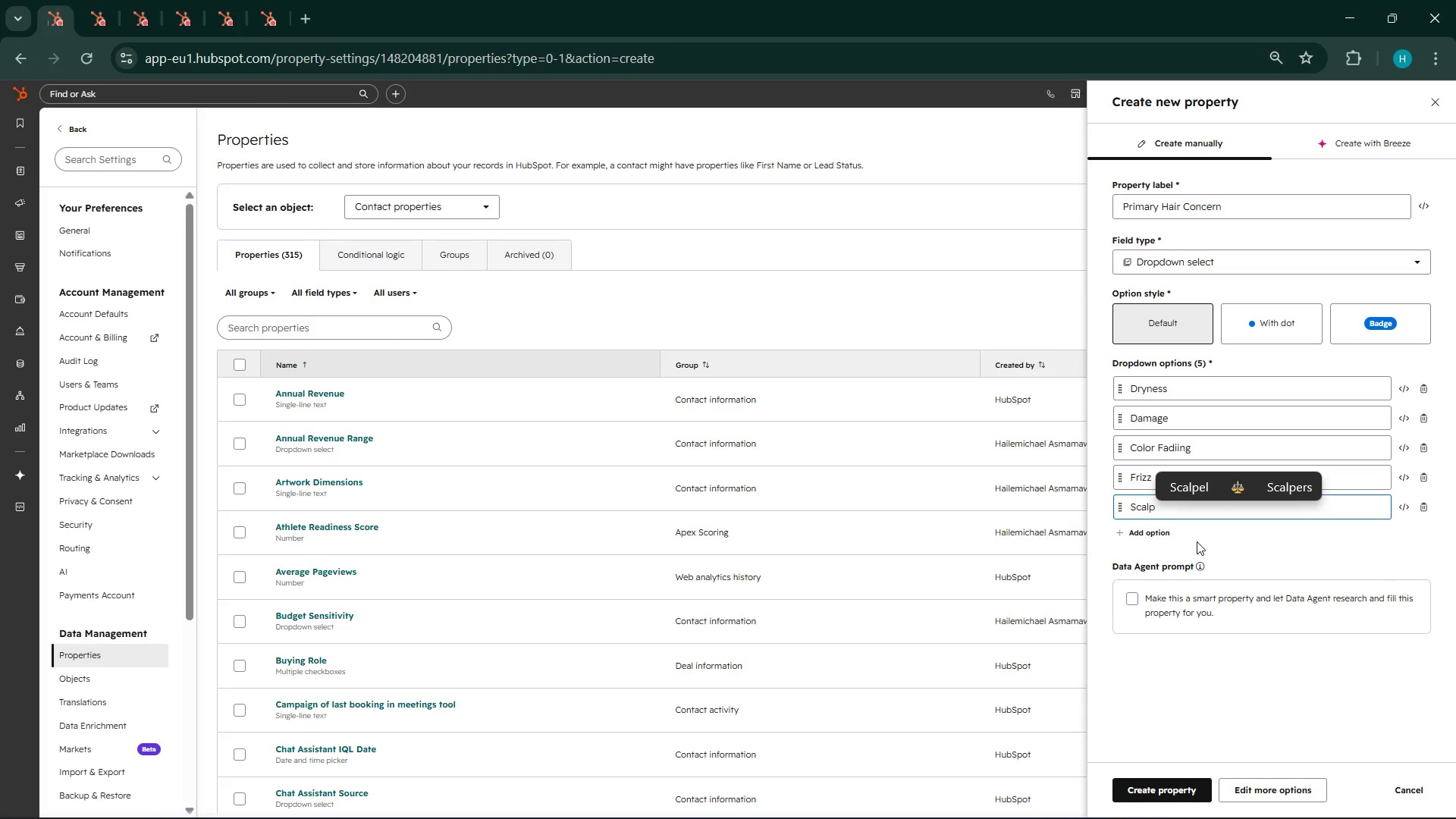 
type( h)
key(Backspace)
type(Health)
 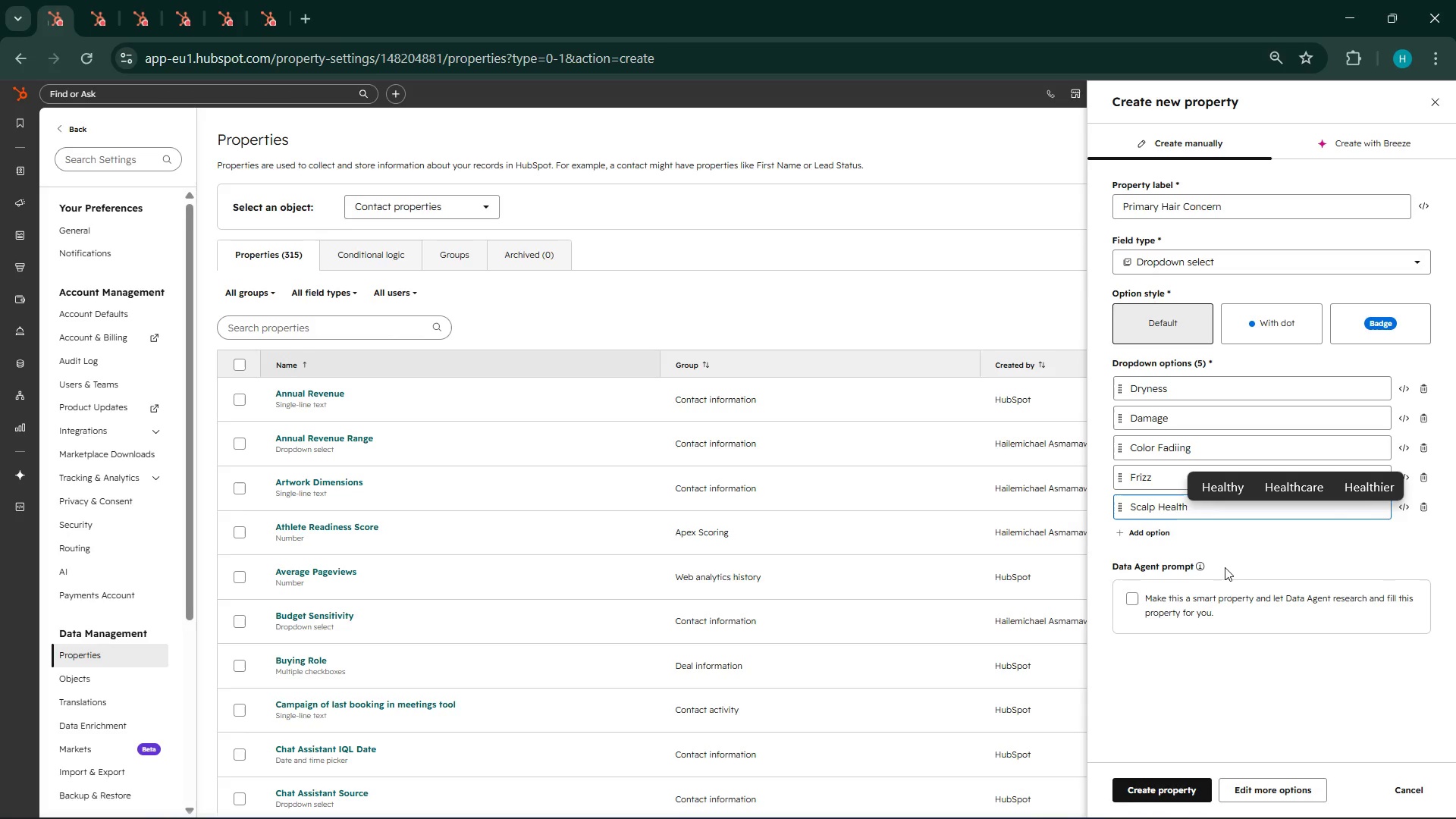 
wait(178.25)
 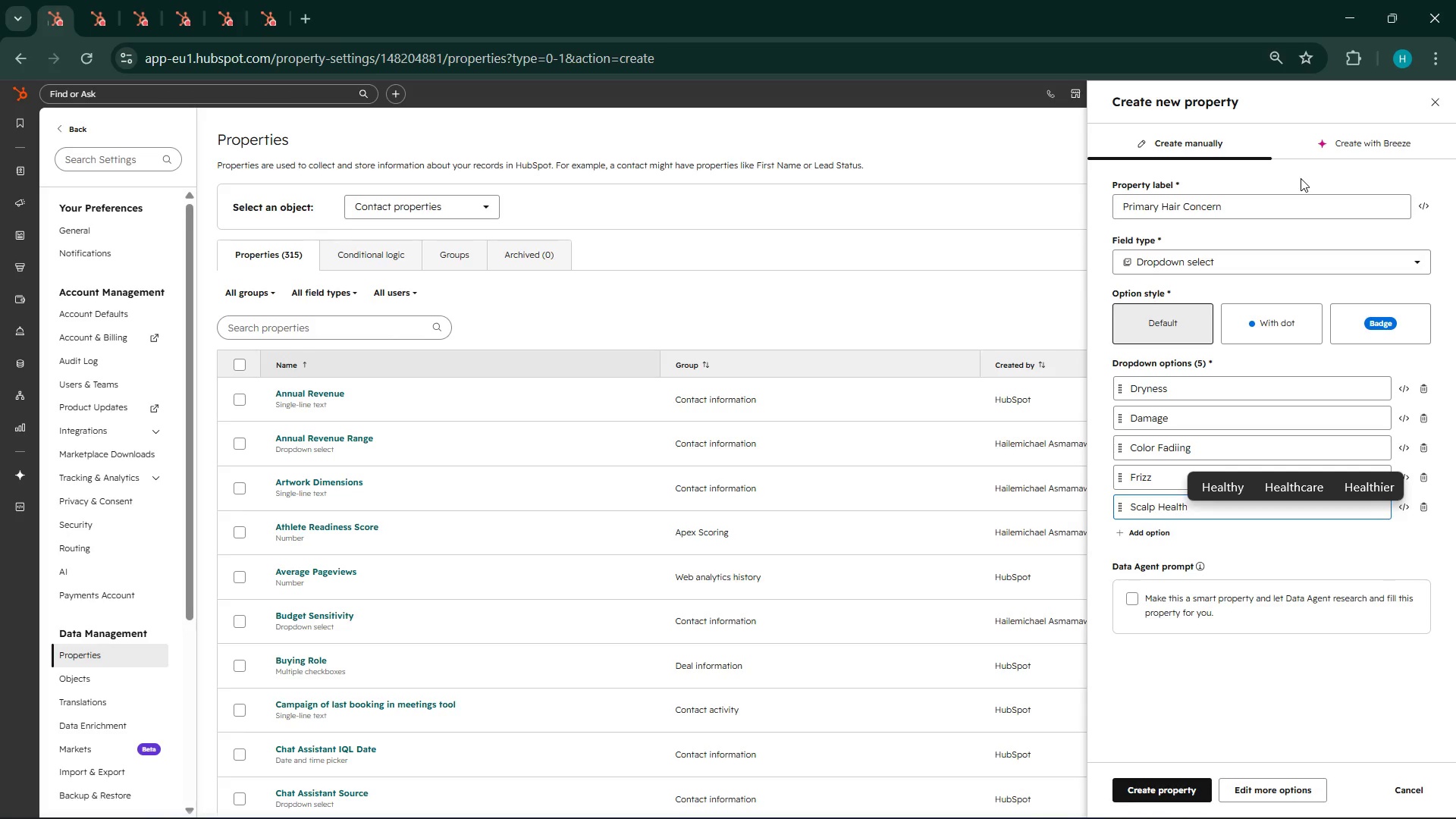 
left_click([1173, 795])
 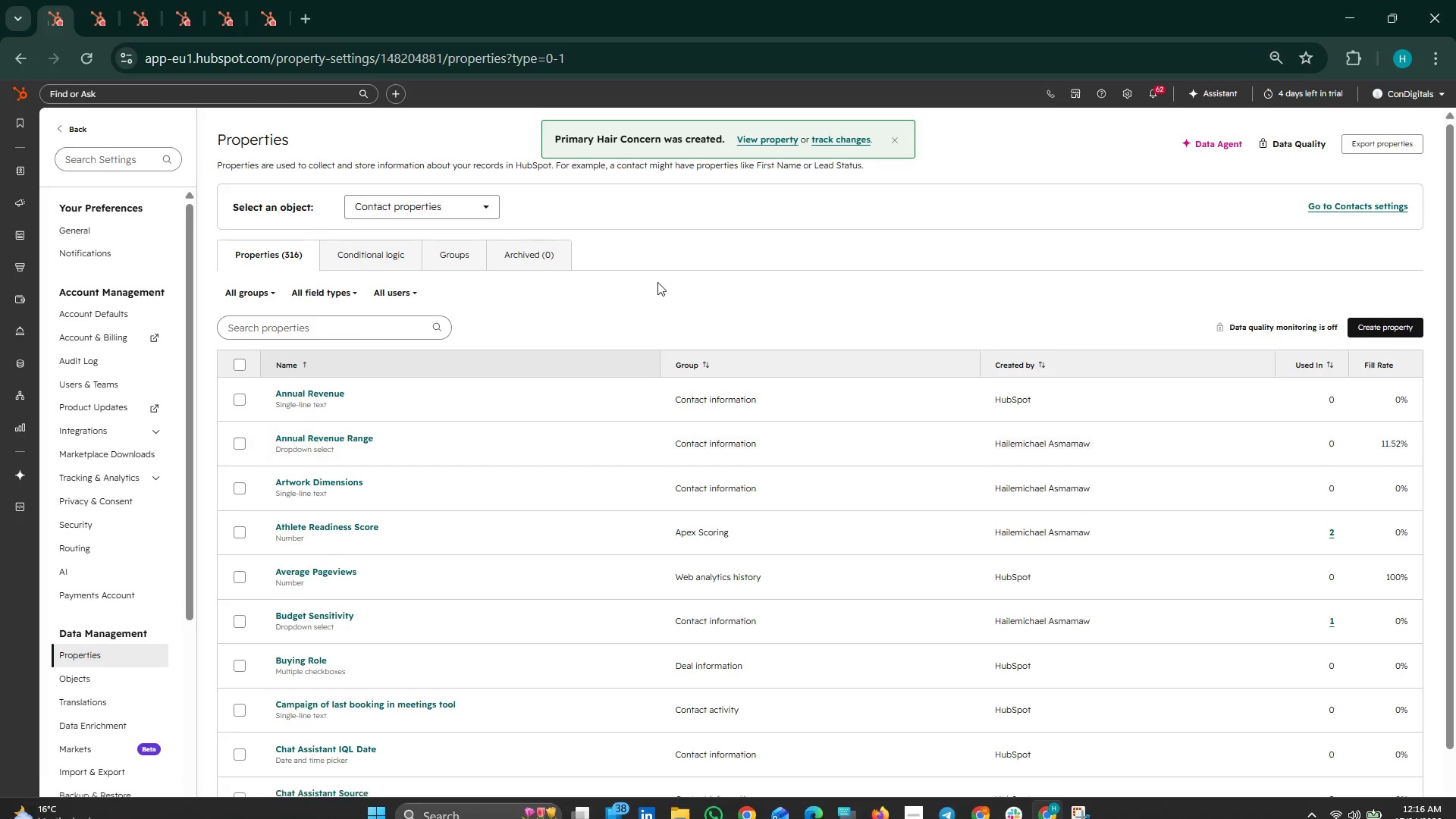 
left_click([350, 328])
 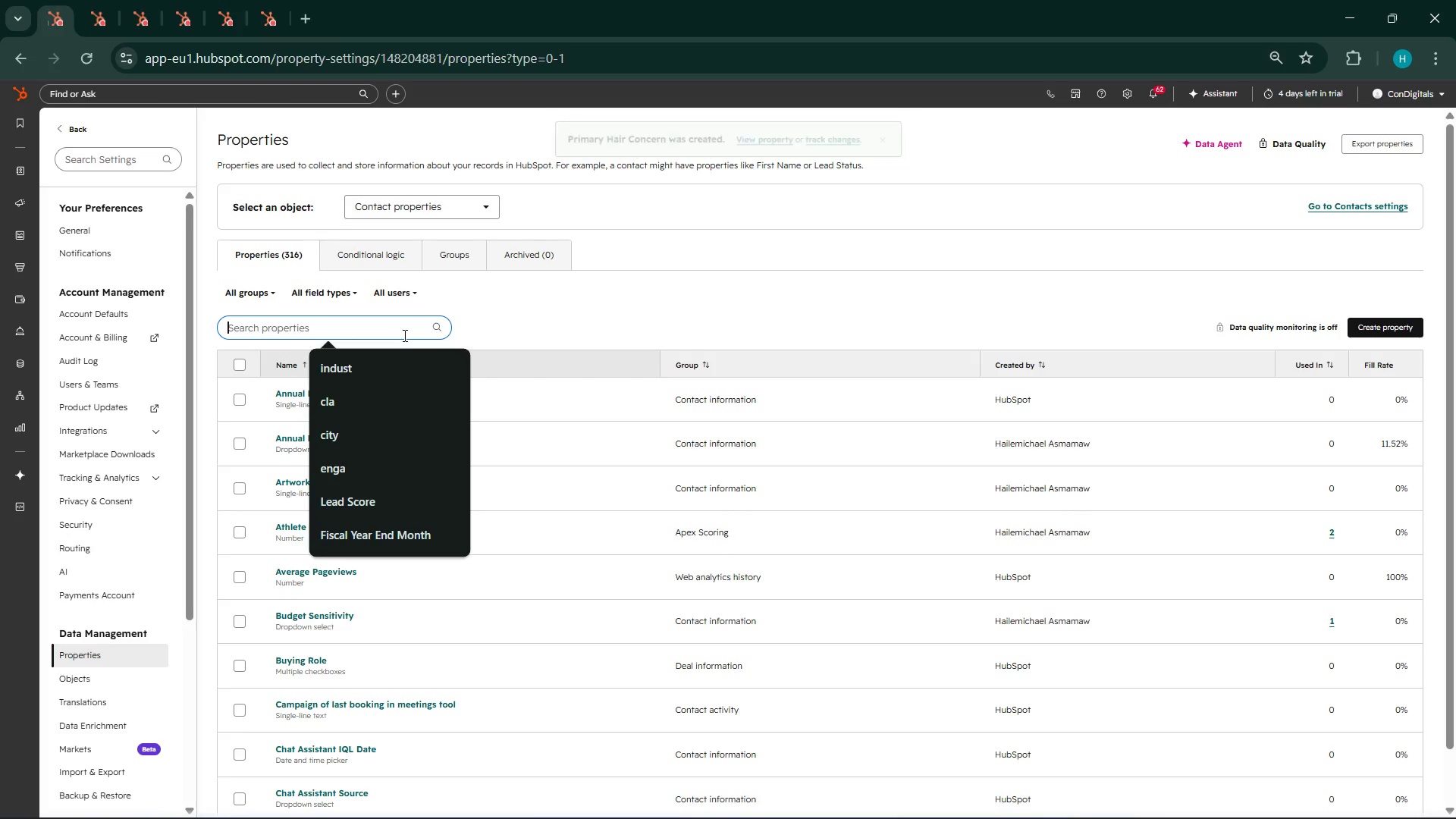 
type(prima)
 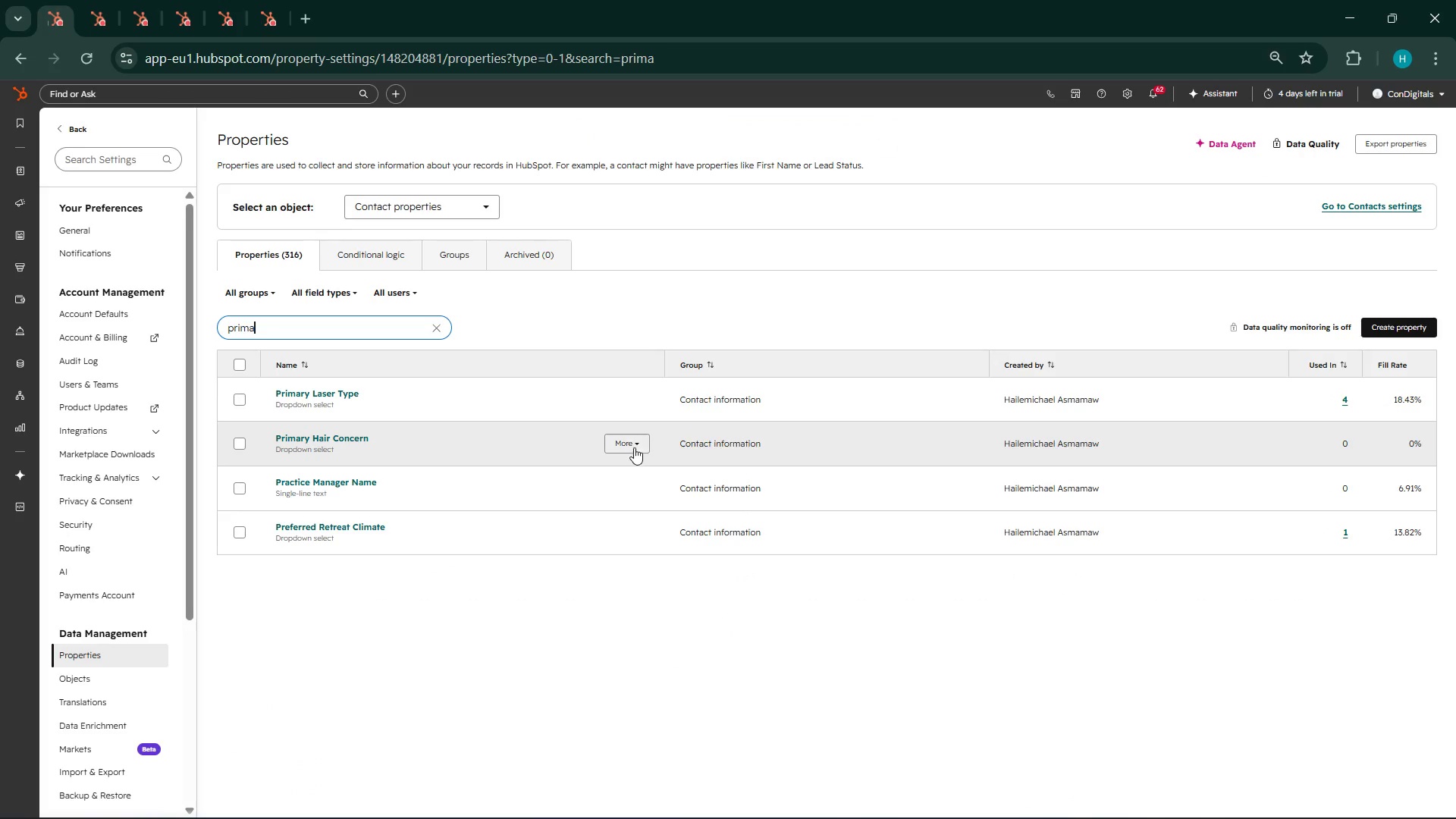 
left_click([347, 444])
 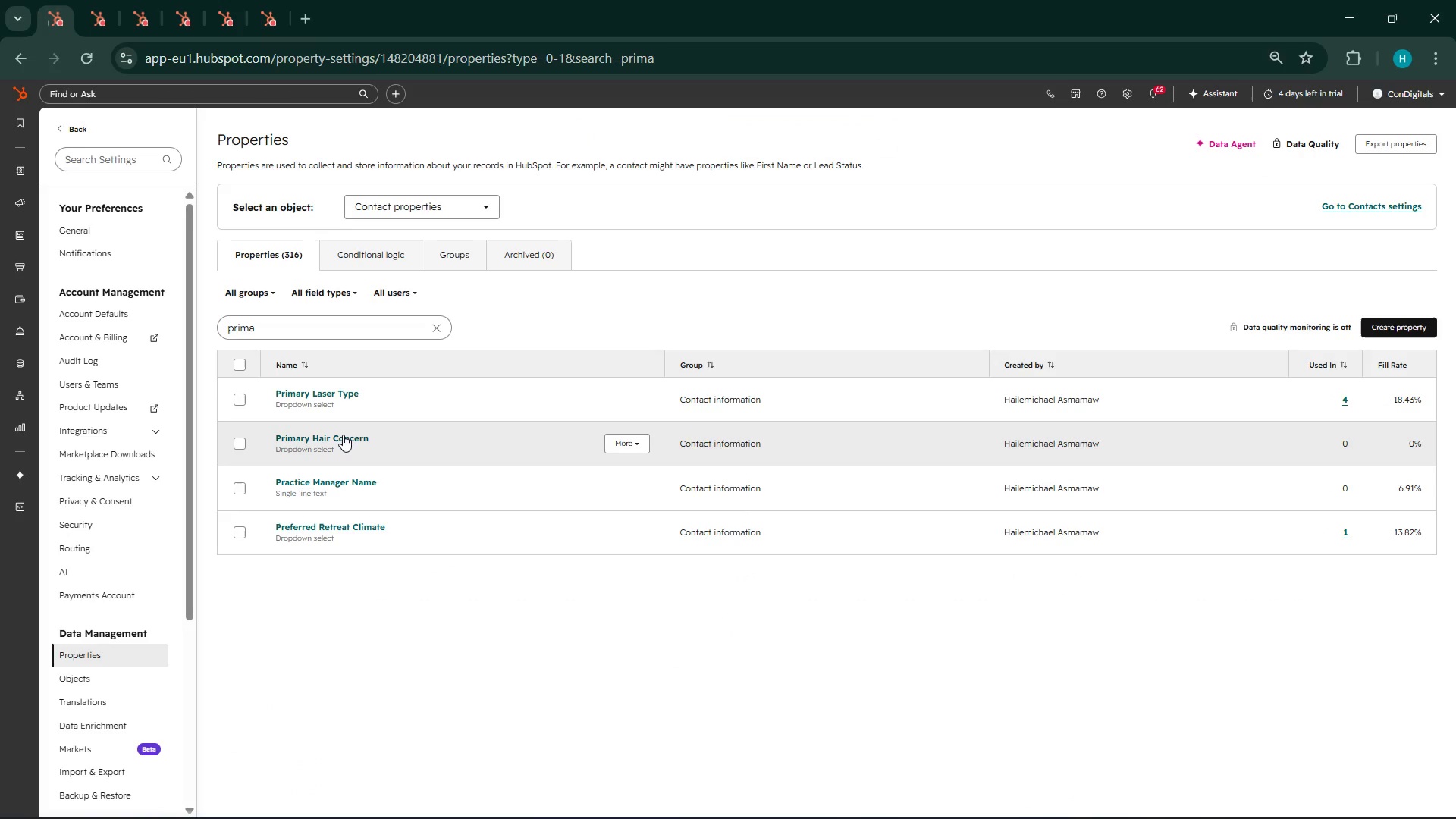 
left_click([343, 435])
 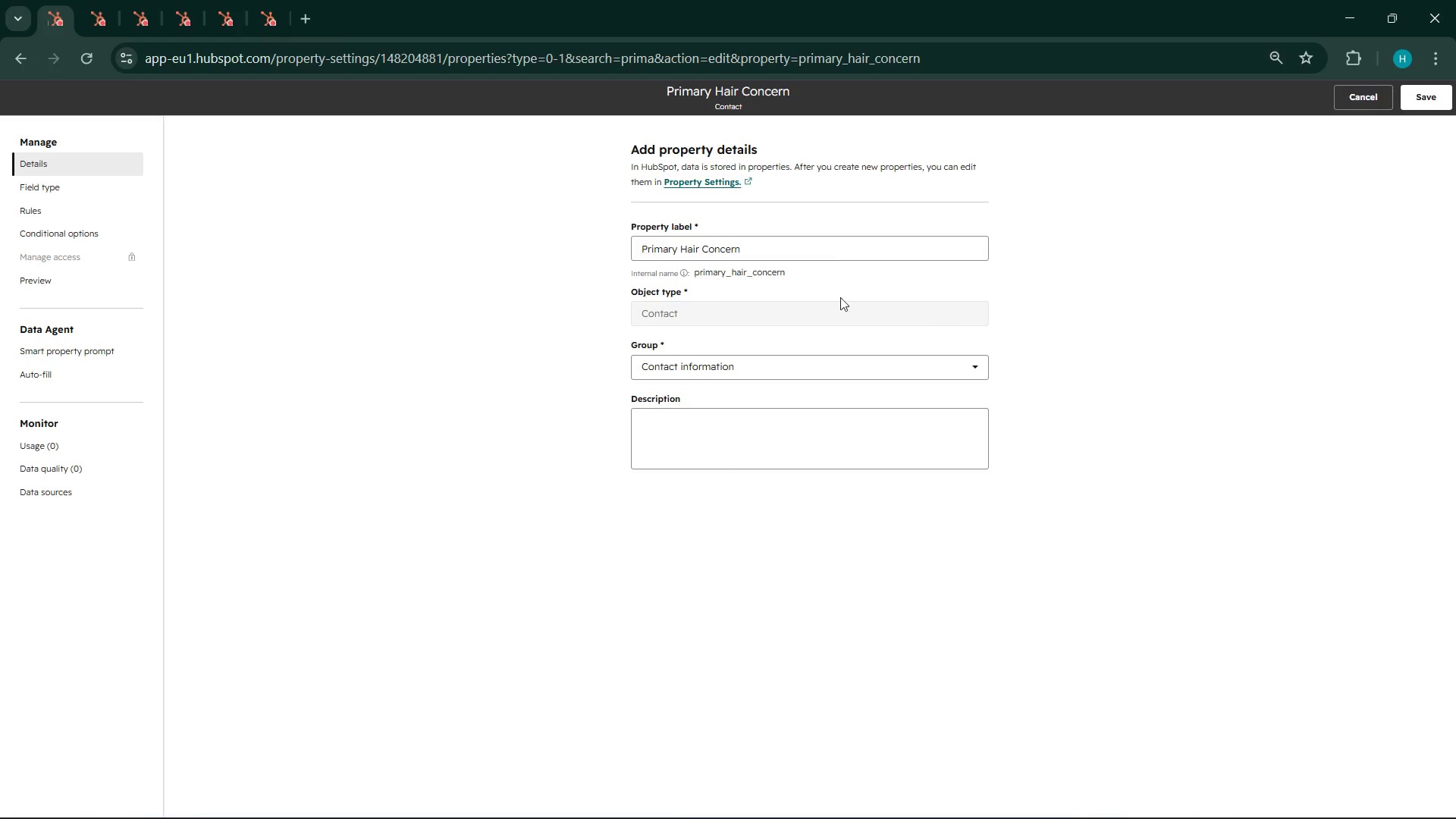 
wait(36.36)
 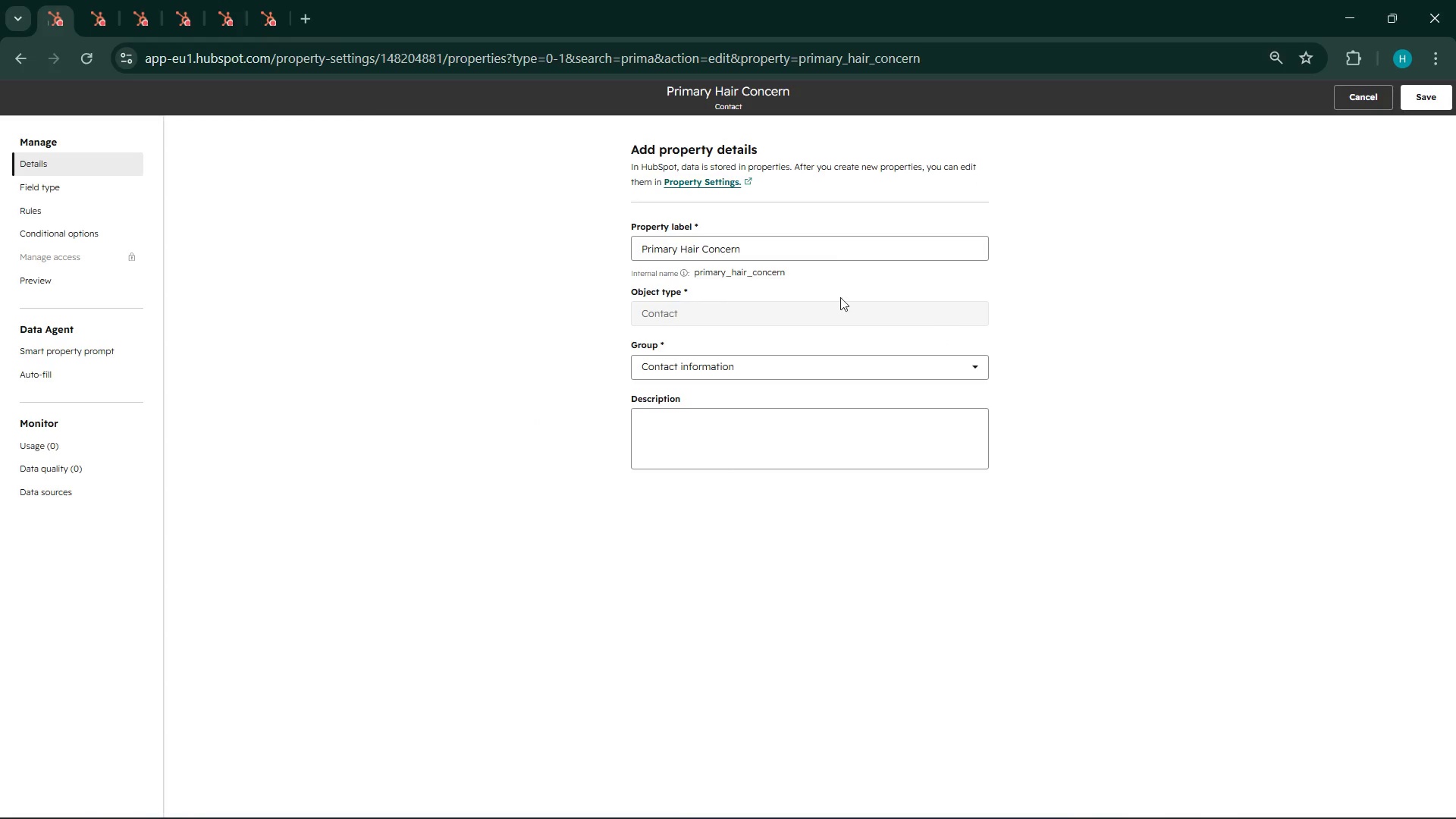 
left_click([64, 191])
 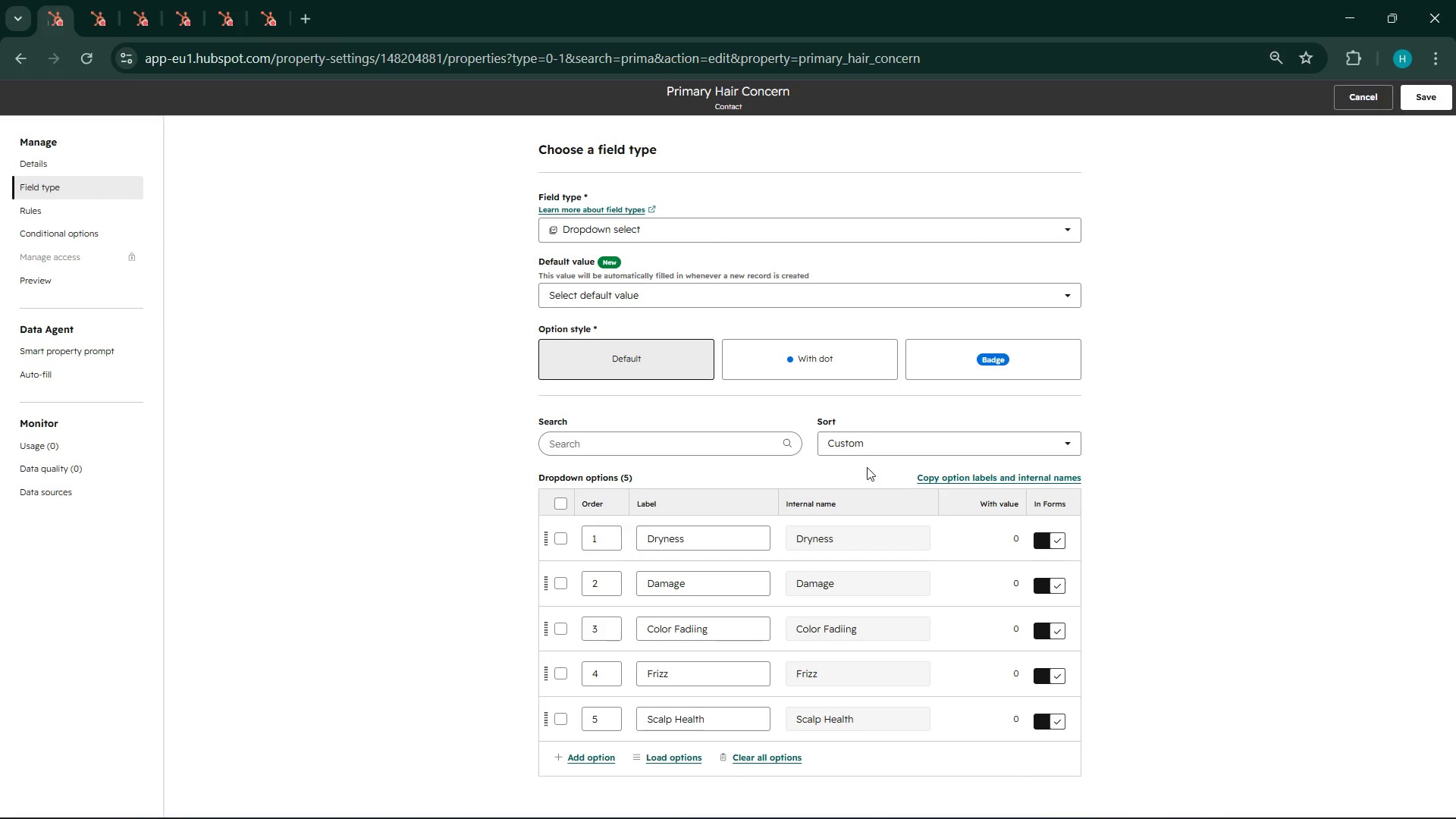 
scroll: coordinate [906, 463], scroll_direction: down, amount: 4.0
 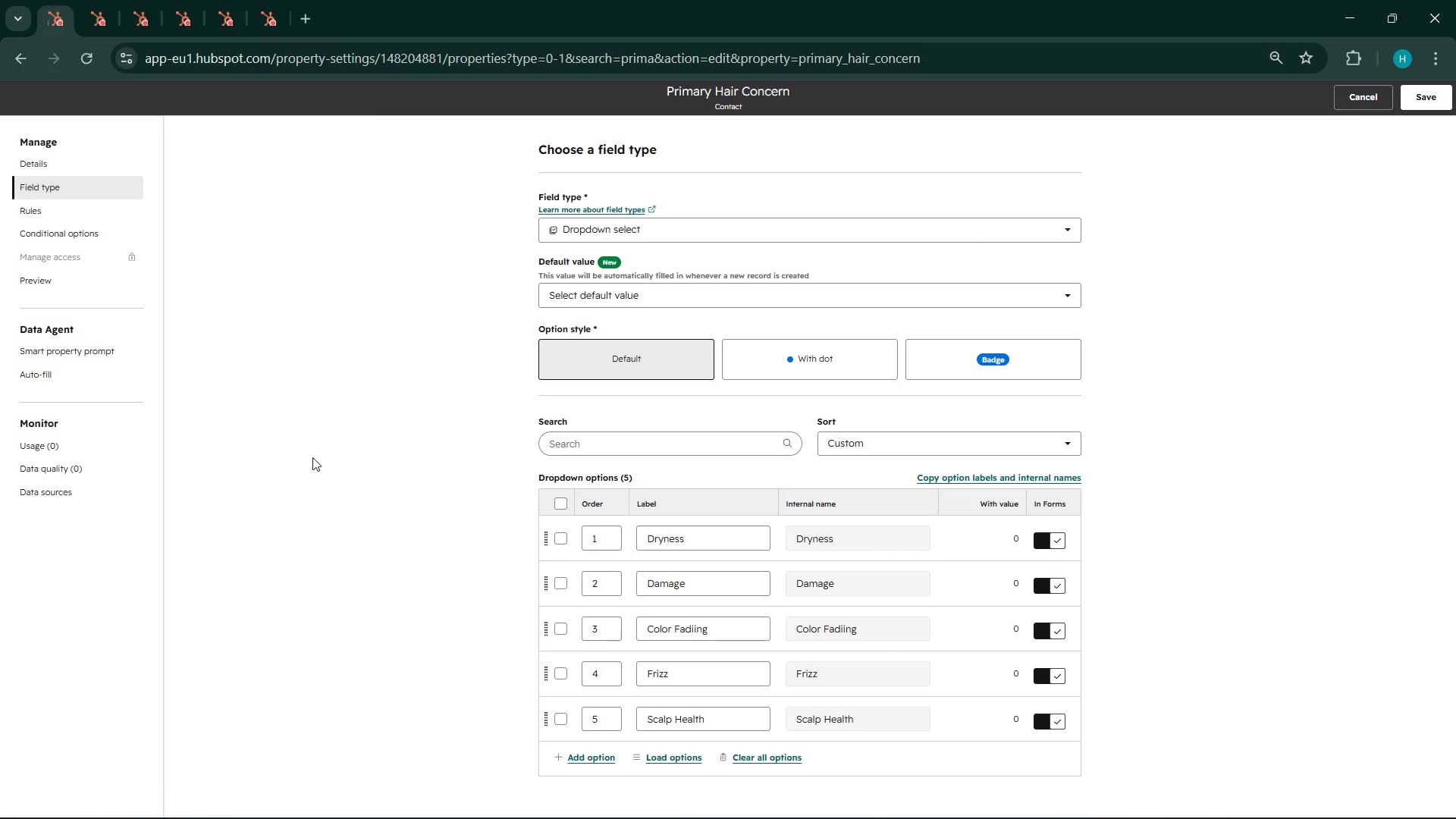 
left_click([64, 213])
 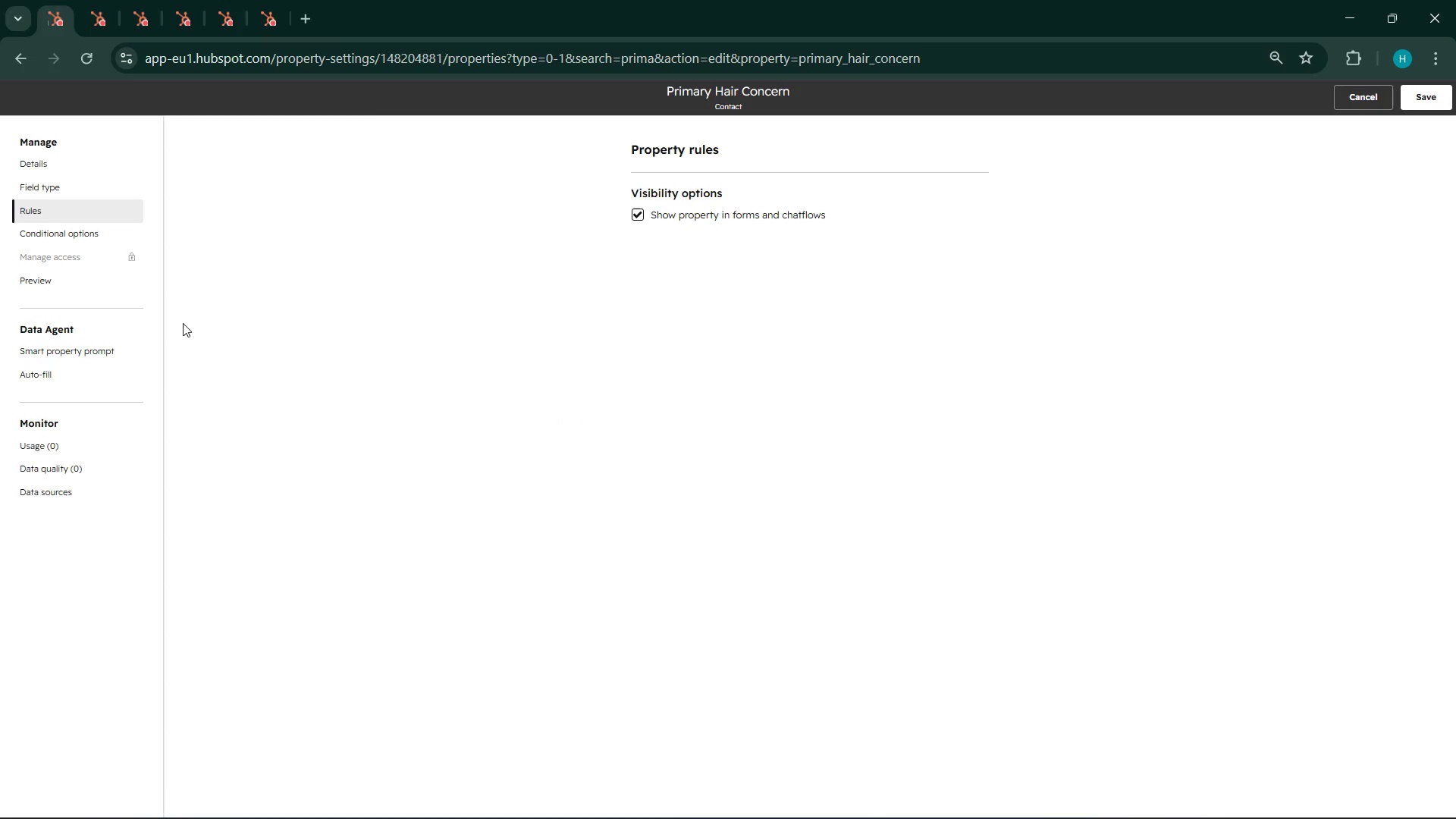 
left_click([52, 271])
 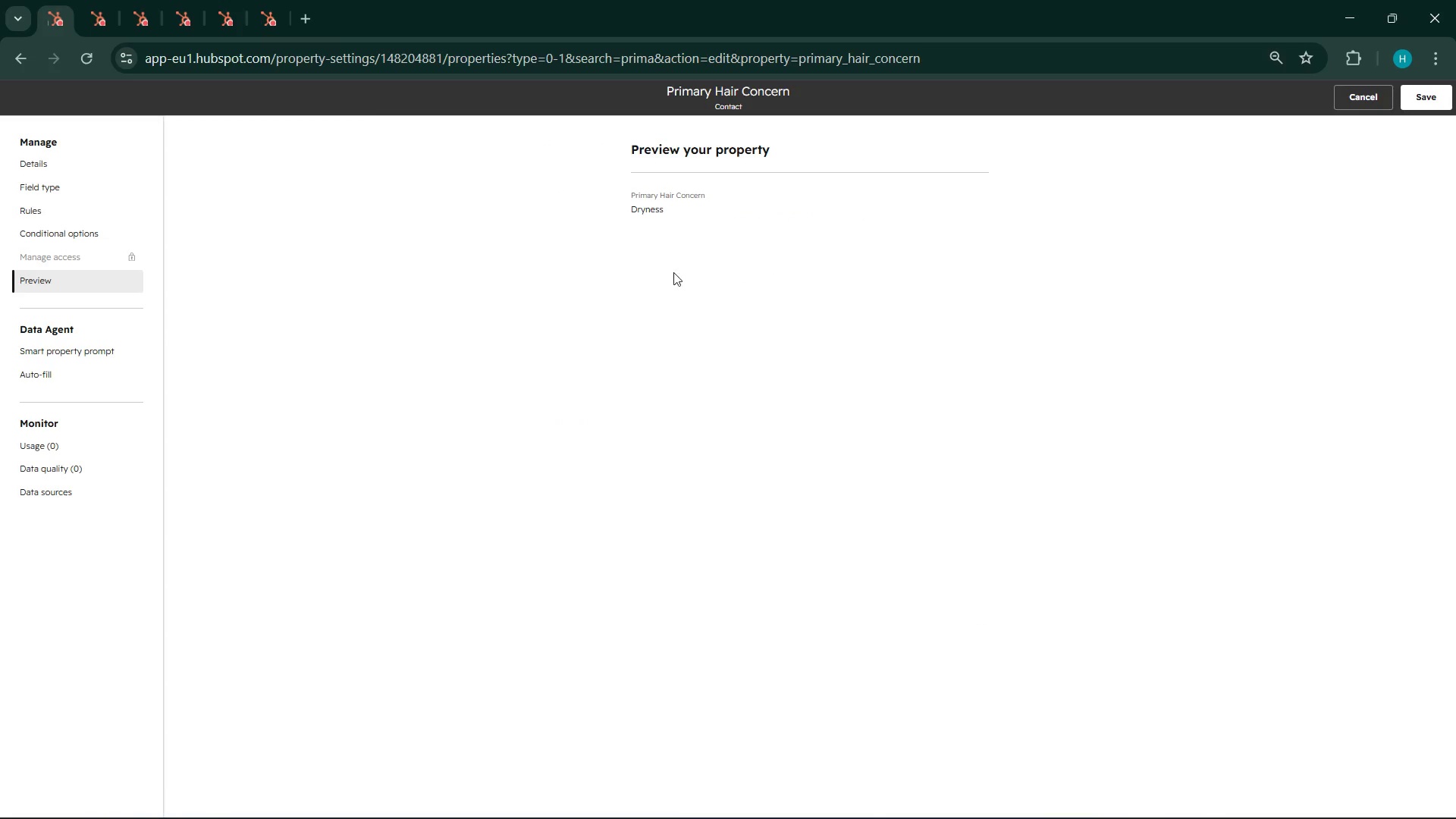 
left_click([654, 202])
 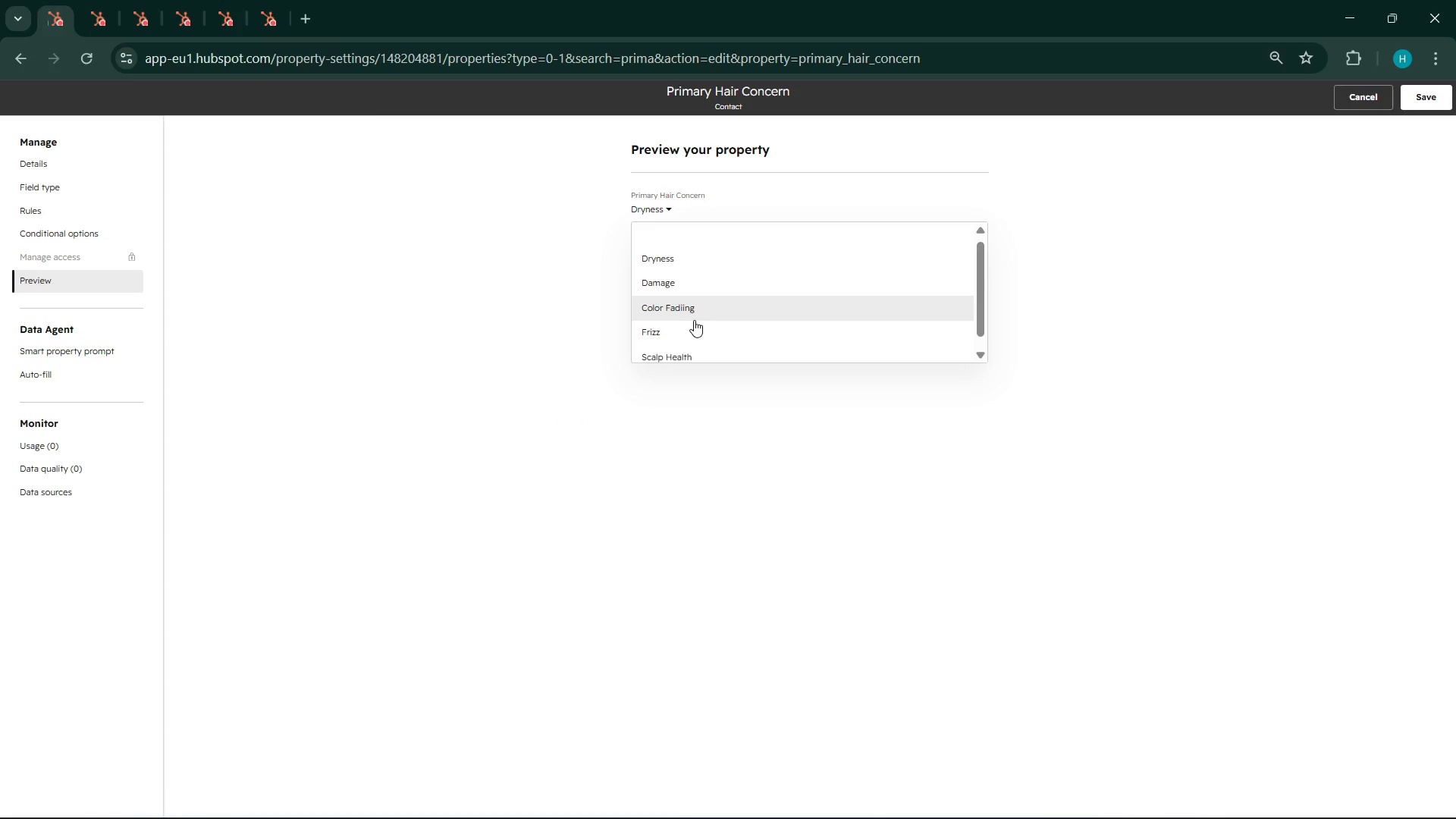 
scroll: coordinate [694, 331], scroll_direction: none, amount: 0.0
 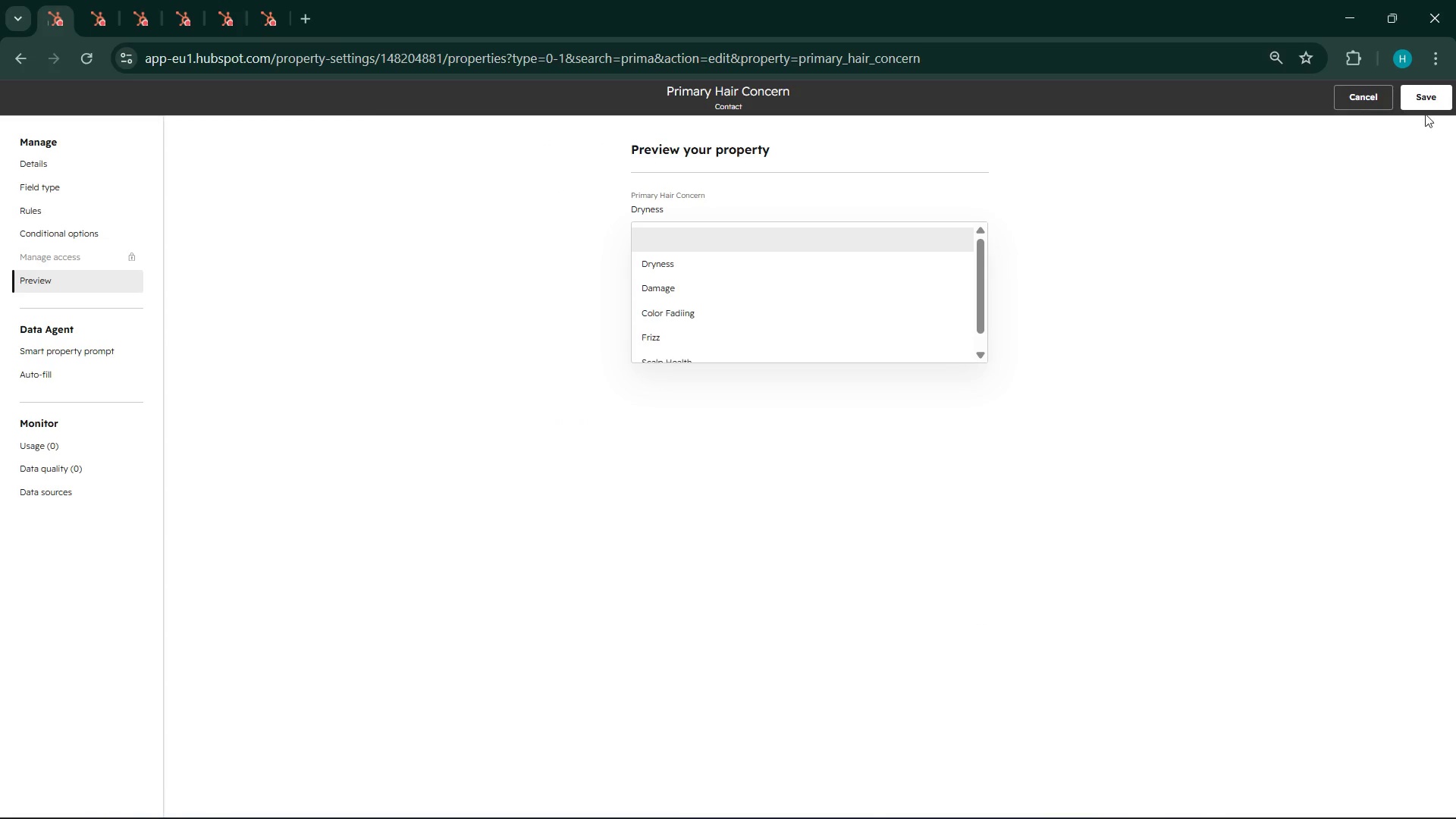 
left_click([1428, 93])
 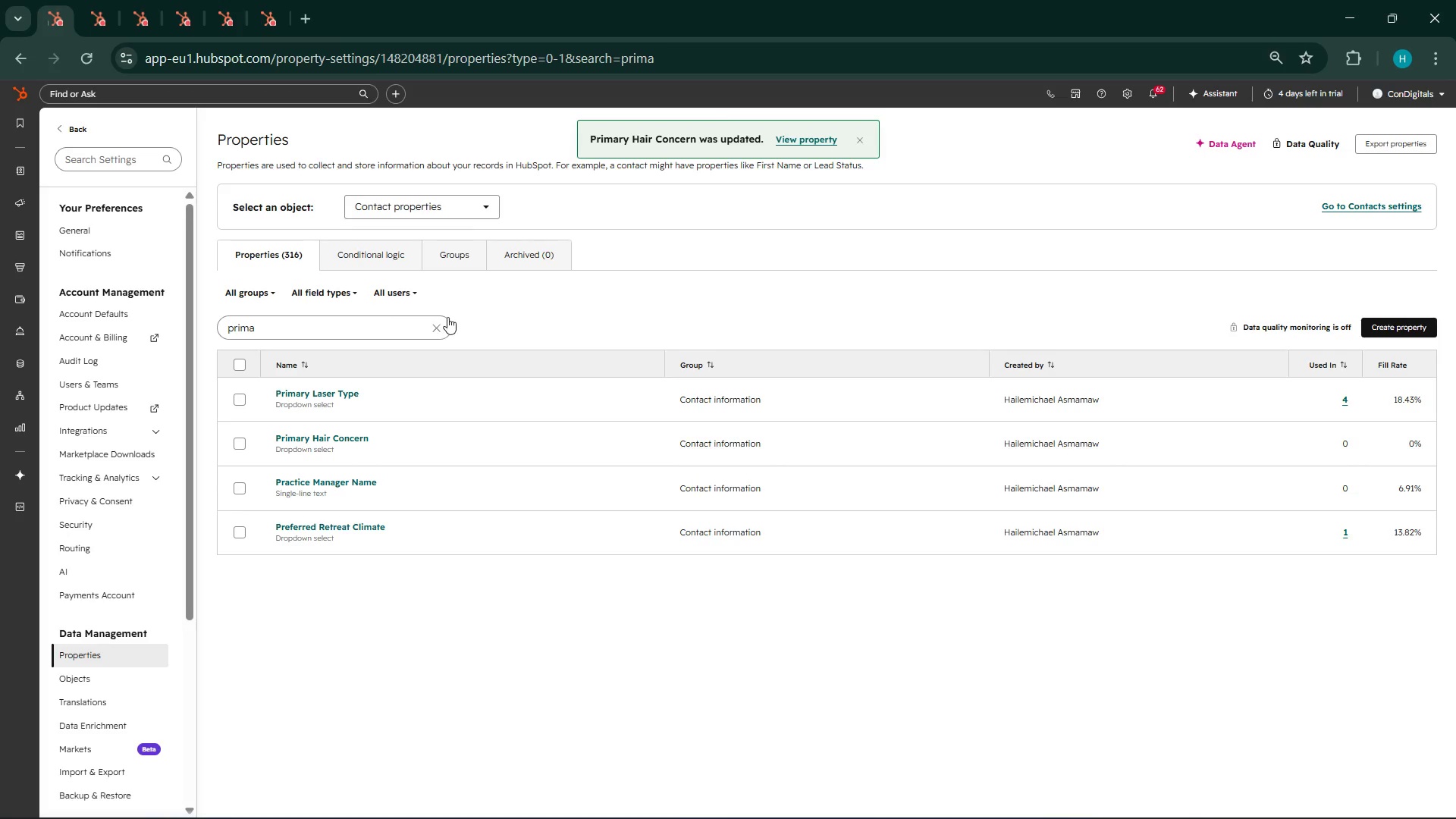 
left_click([447, 319])
 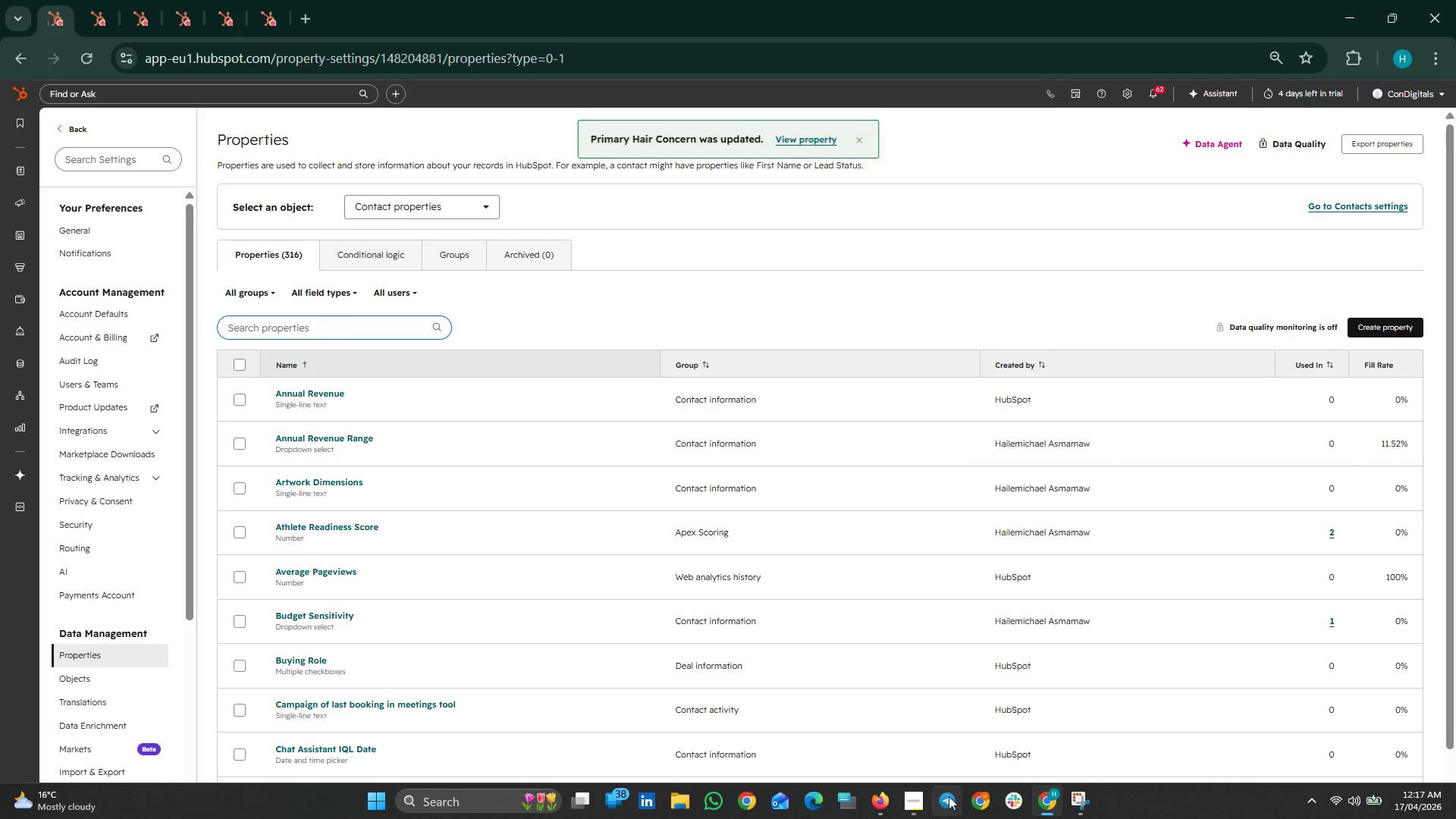 
left_click([918, 794])